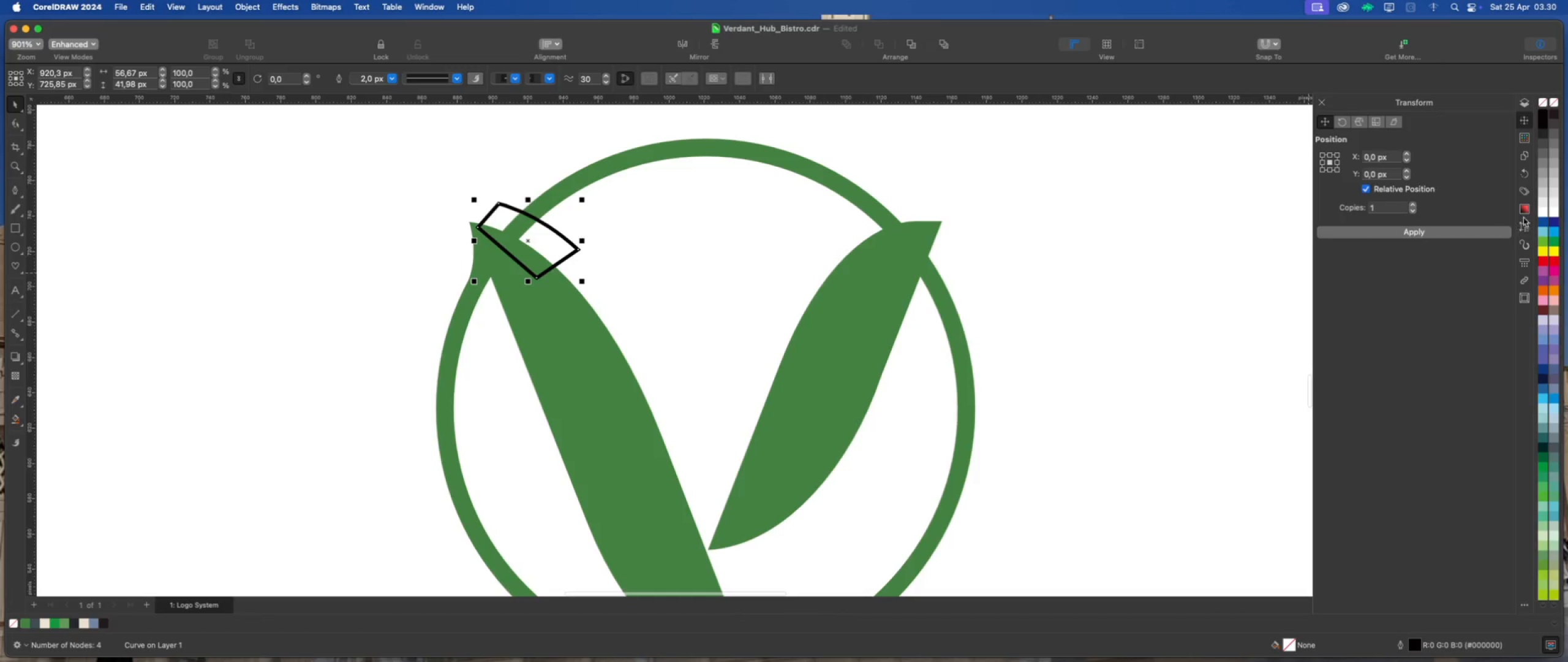 
left_click([1542, 211])
 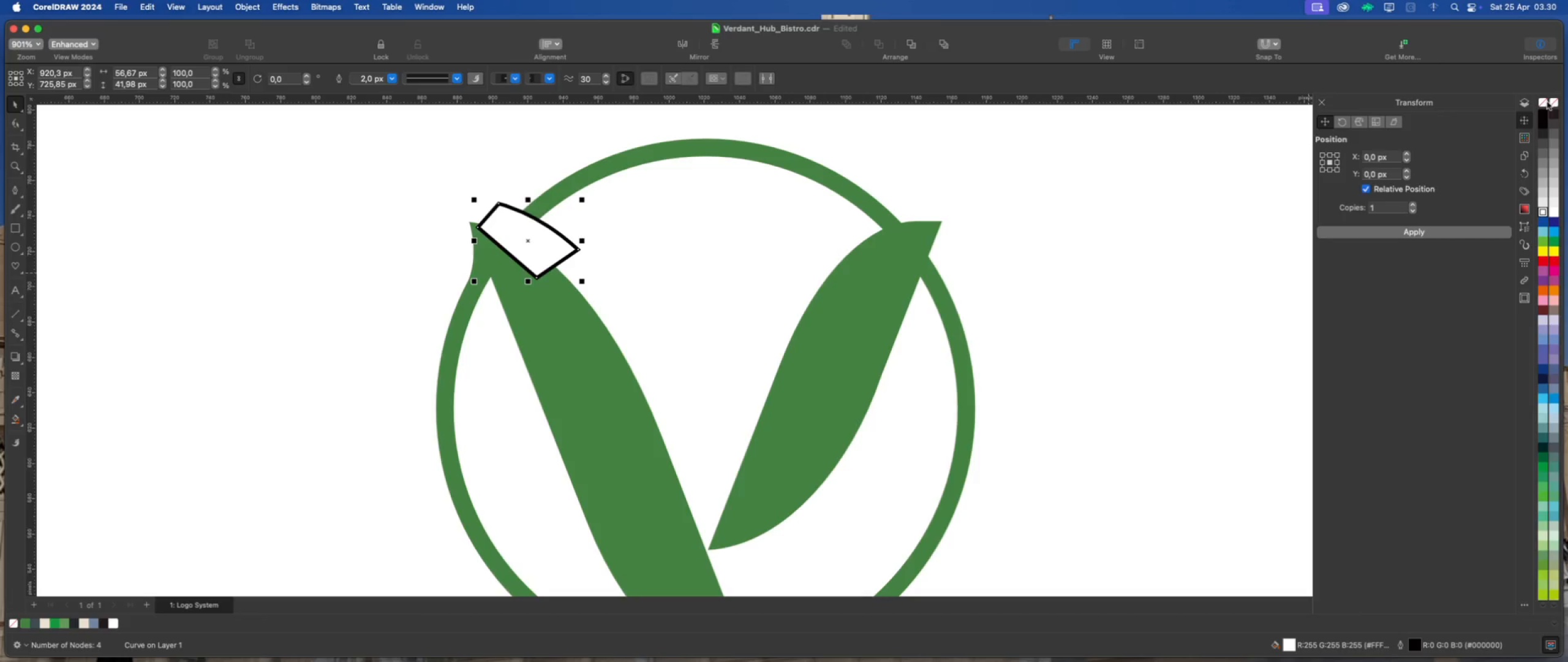 
right_click([1545, 101])
 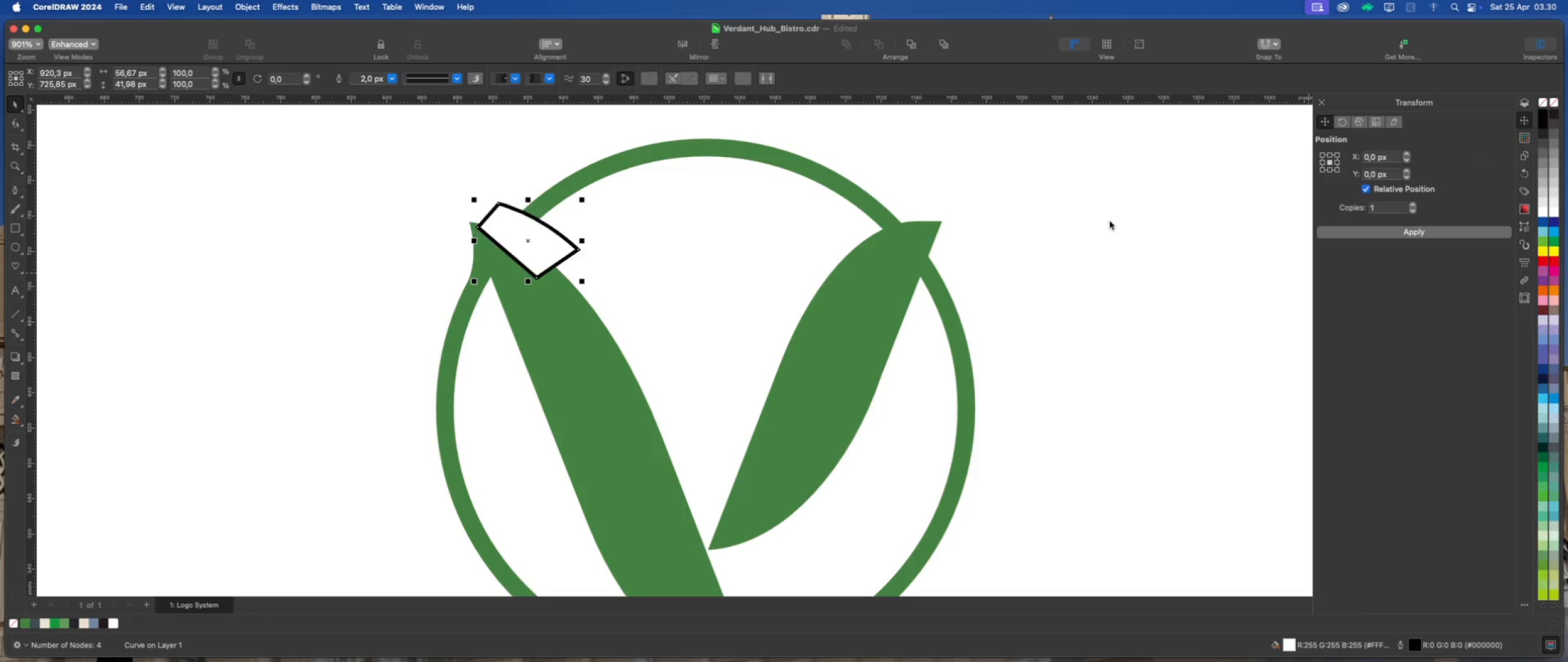 
left_click([1096, 219])
 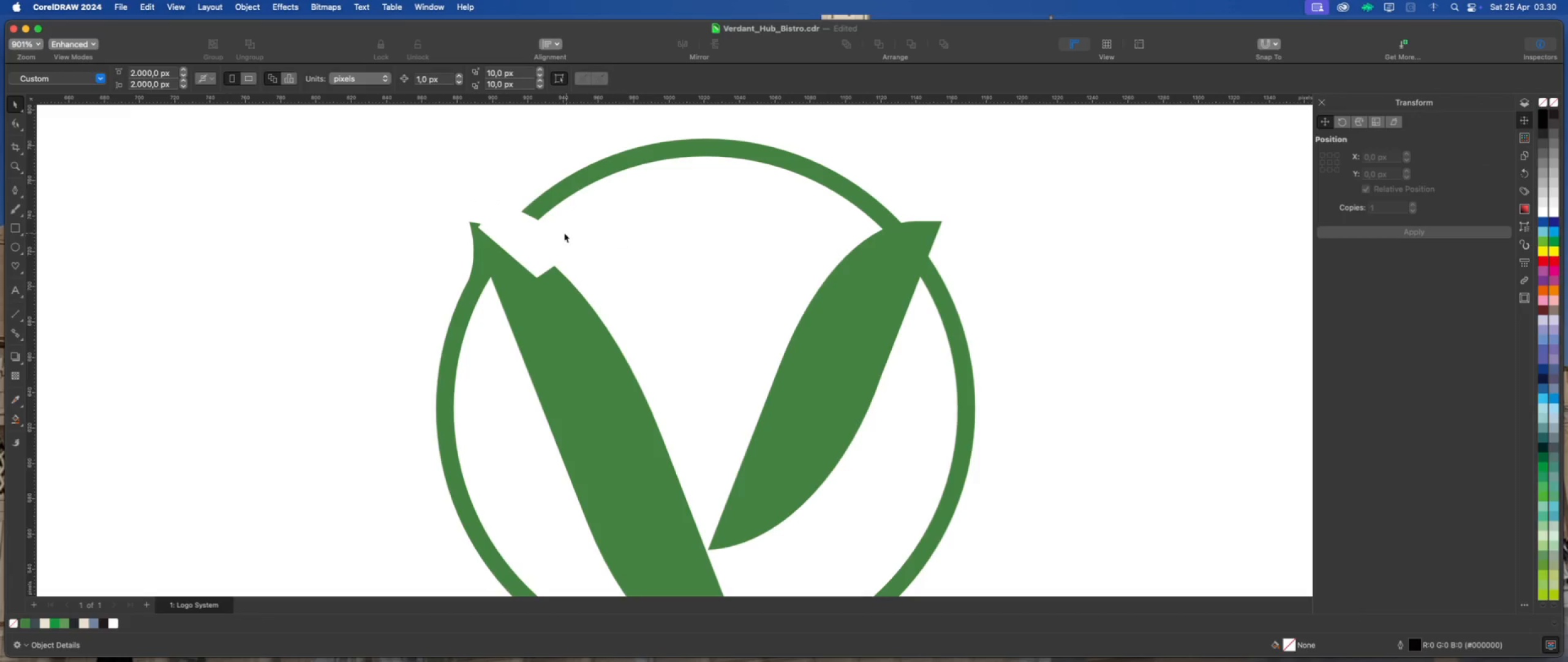 
left_click([552, 235])
 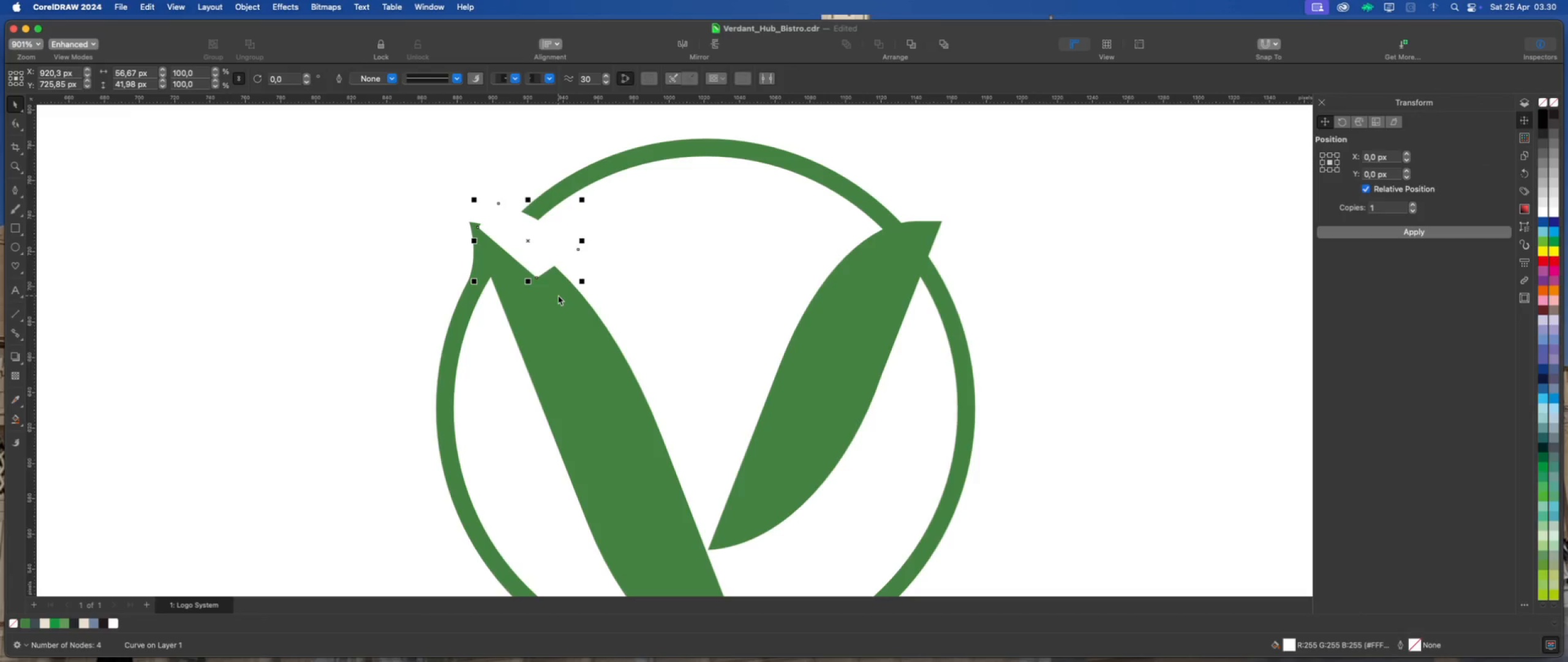 
hold_key(key=ShiftLeft, duration=1.15)
 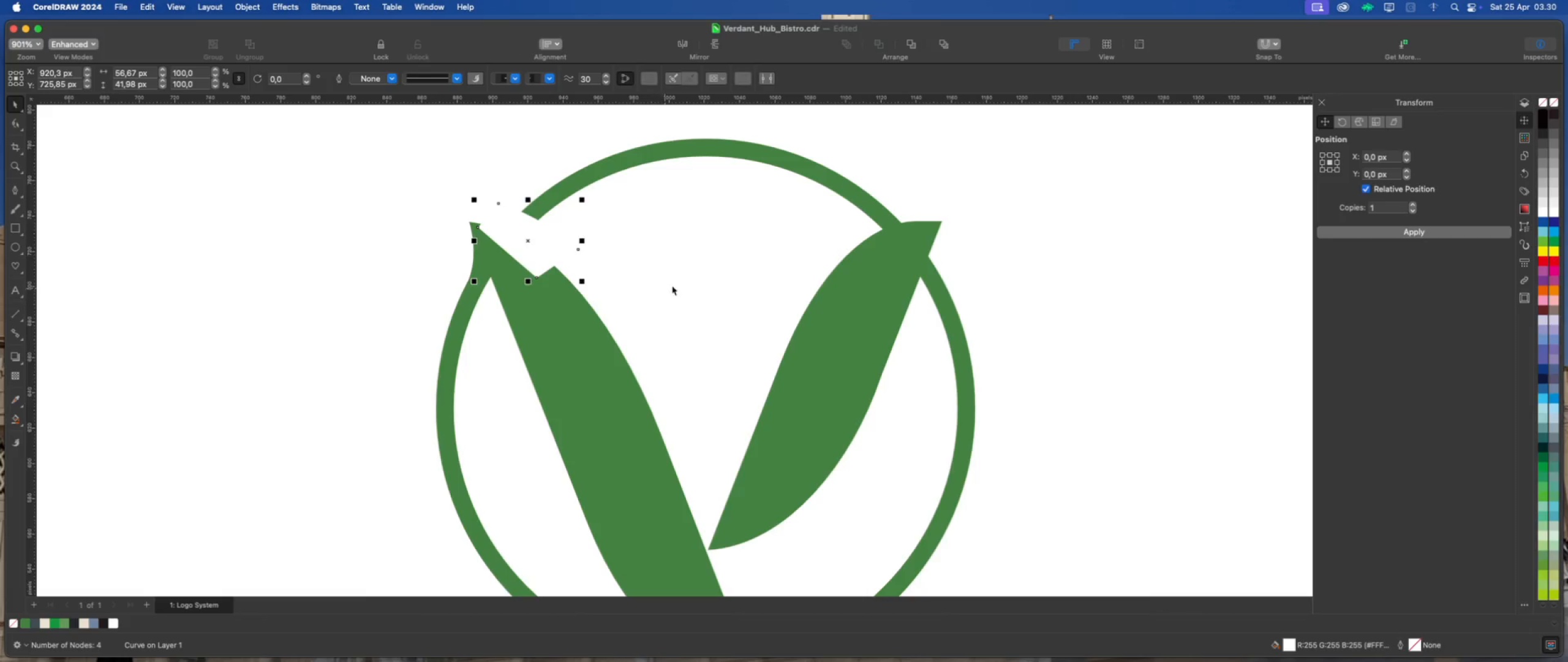 
left_click([676, 284])
 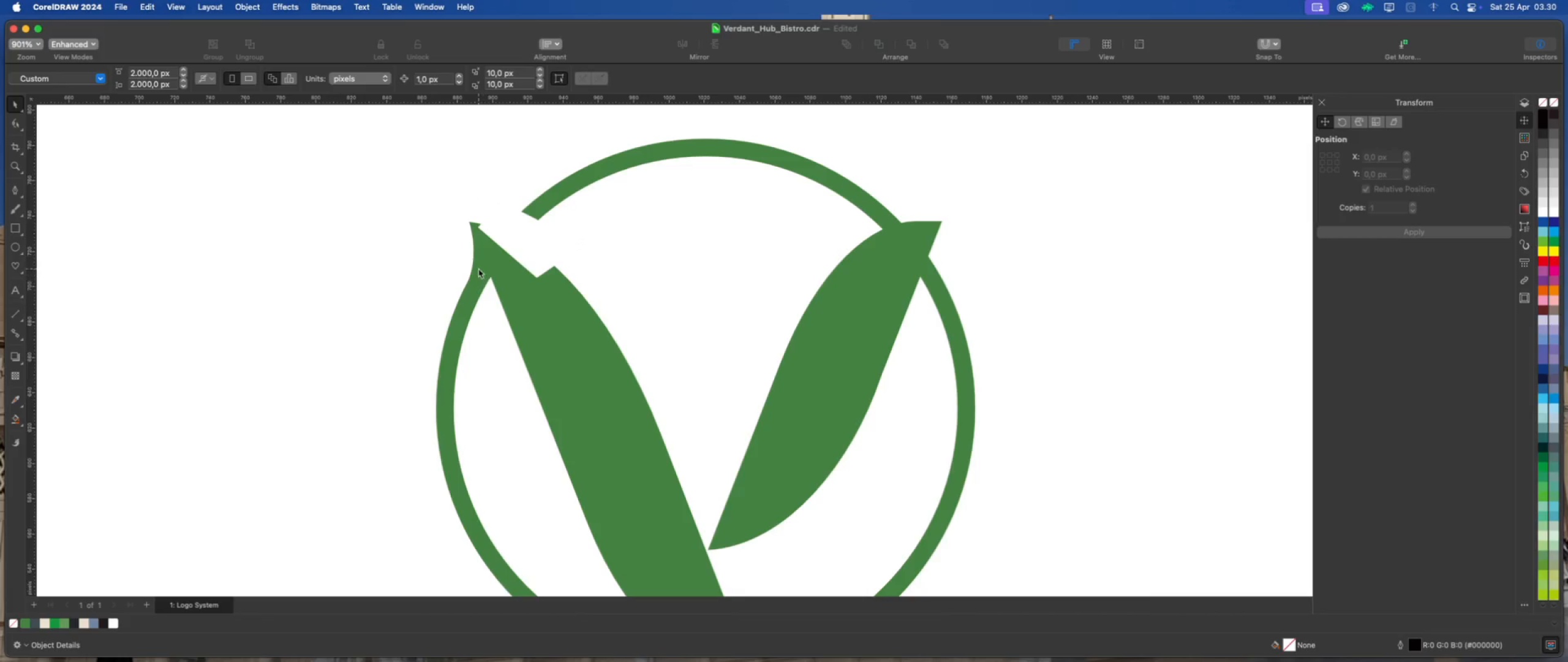 
left_click([477, 267])
 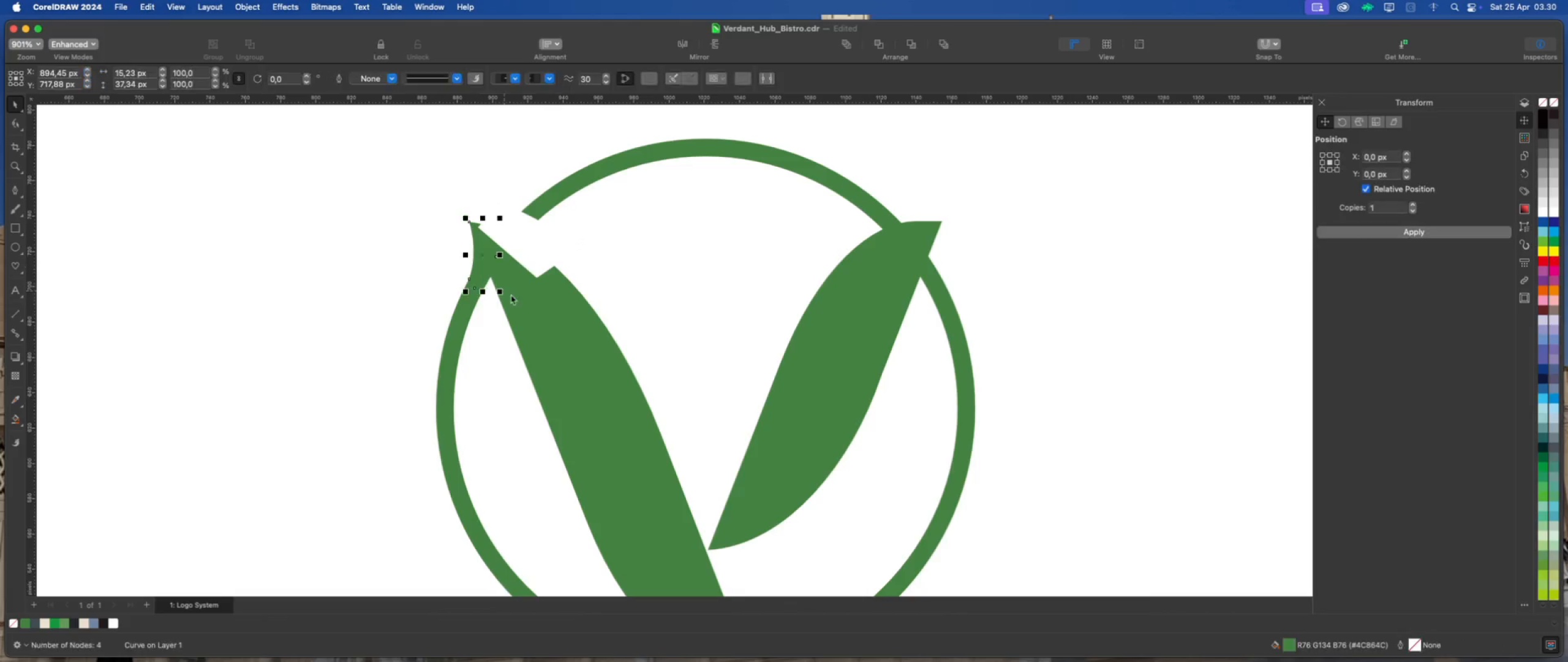 
hold_key(key=ShiftLeft, duration=0.76)
 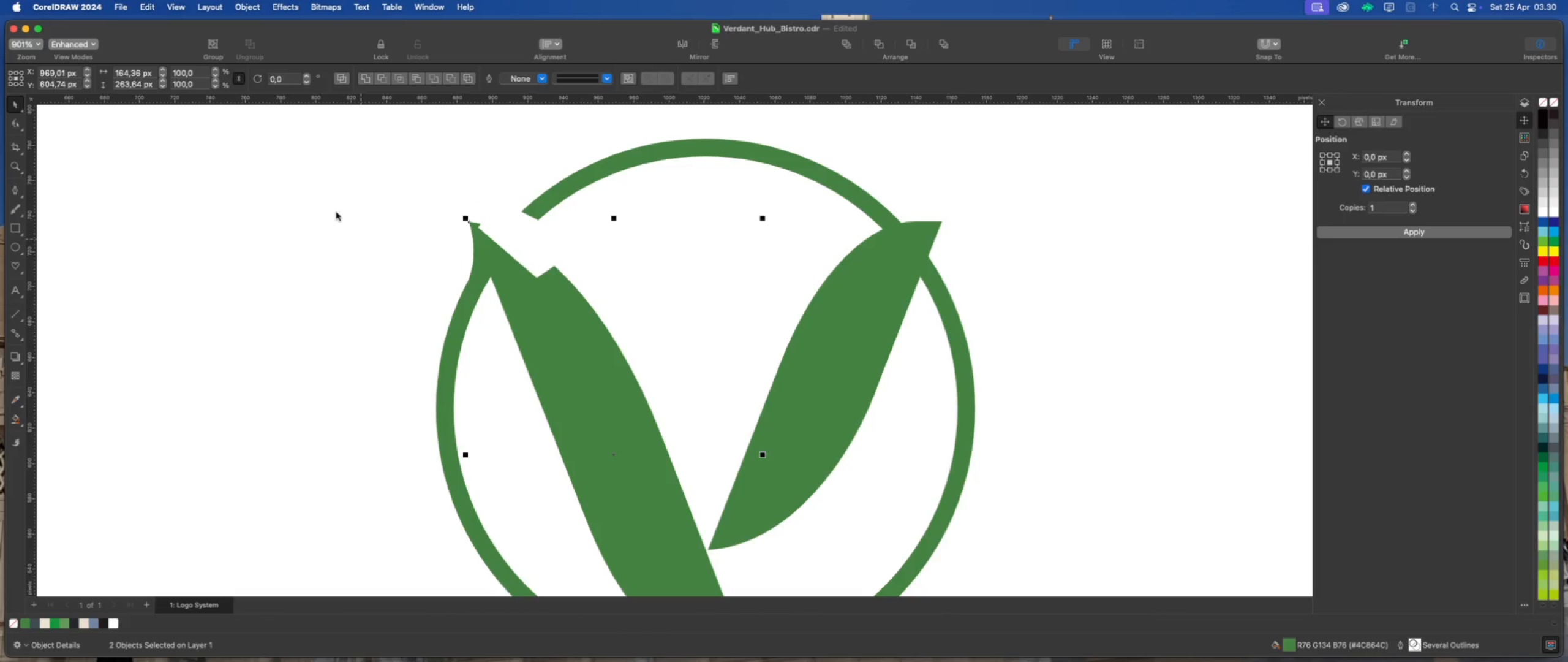 
wait(5.5)
 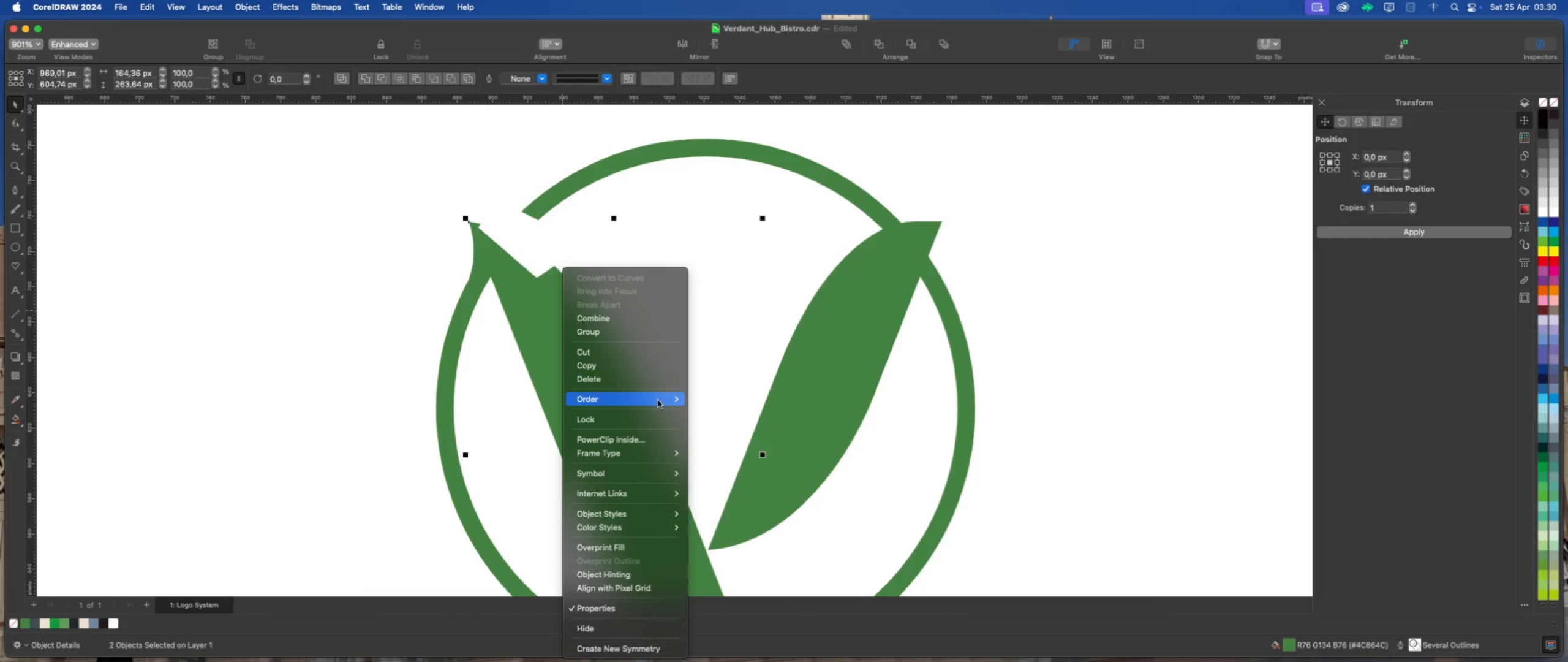 
right_click([573, 329])
 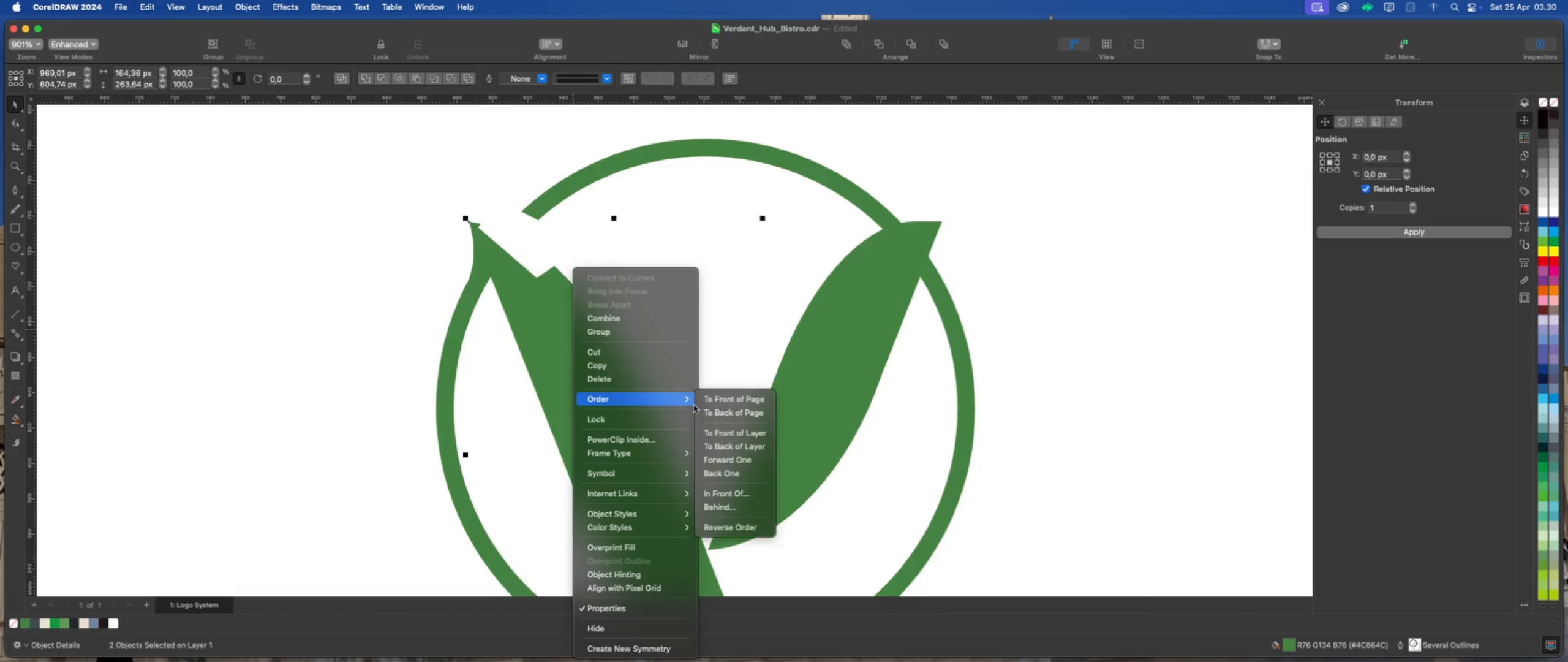 
left_click([715, 404])
 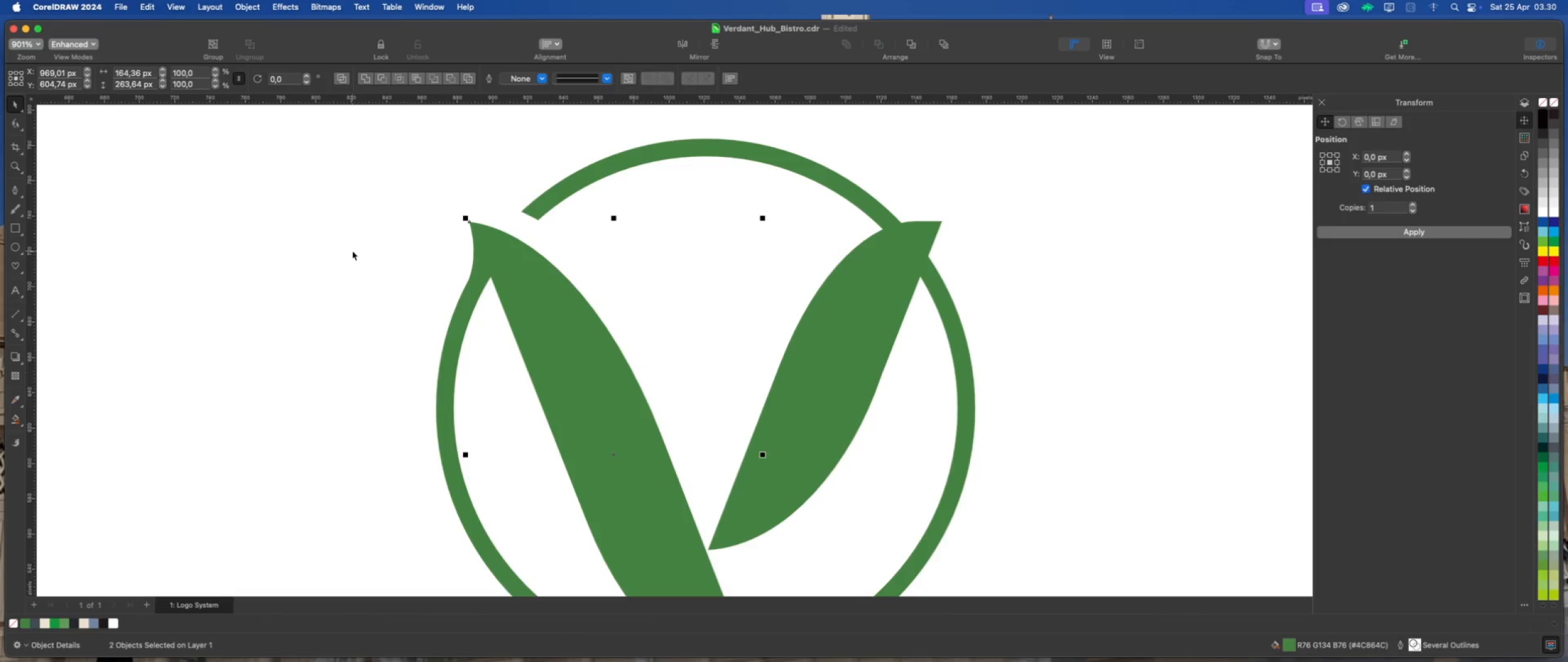 
left_click([955, 301])
 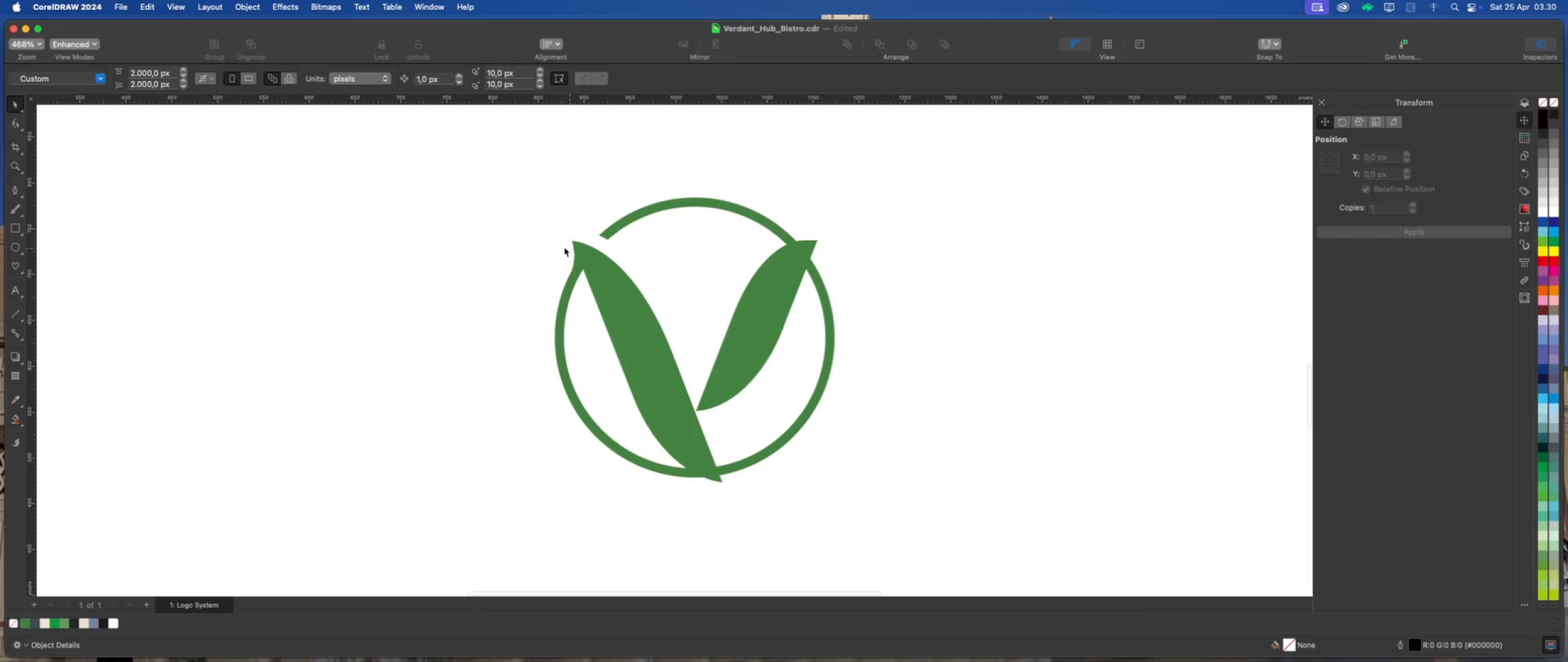 
scroll: coordinate [683, 261], scroll_direction: down, amount: 5.0
 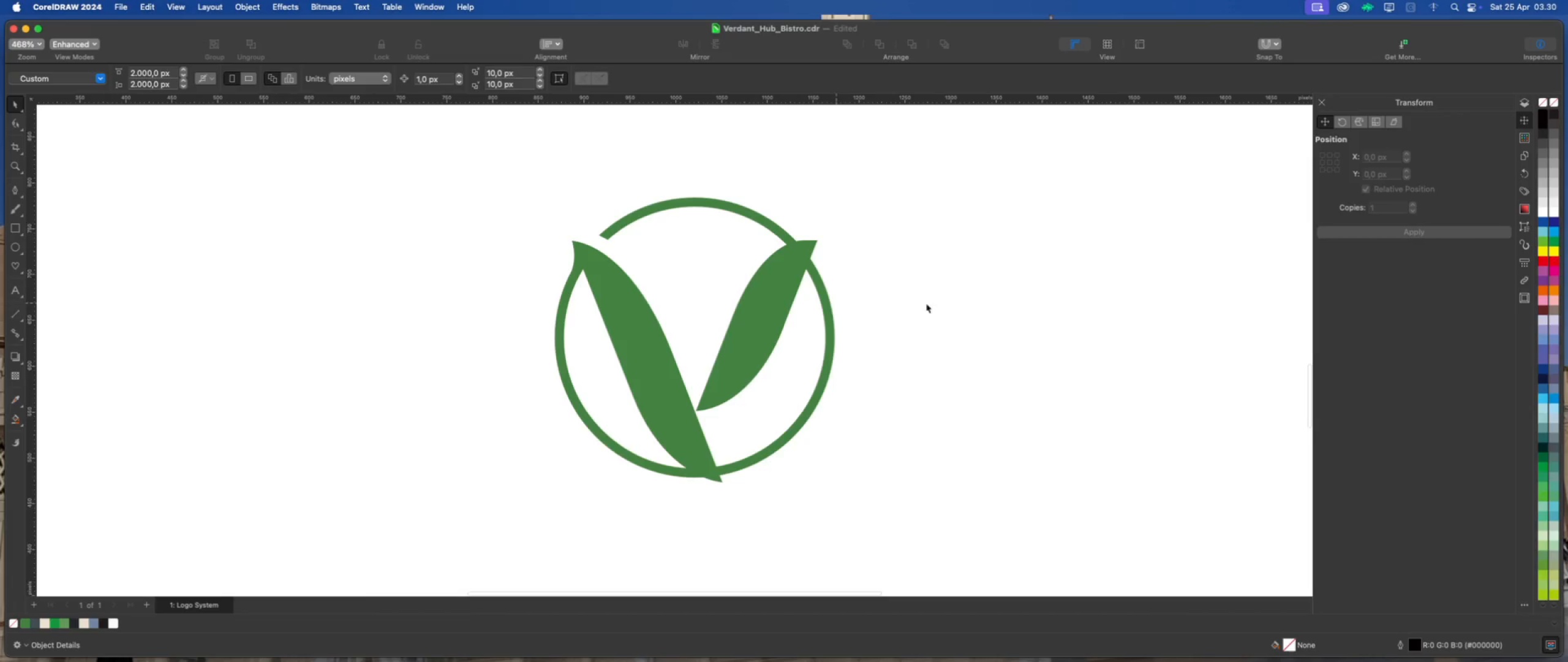 
left_click_drag(start_coordinate=[616, 244], to_coordinate=[610, 250])
 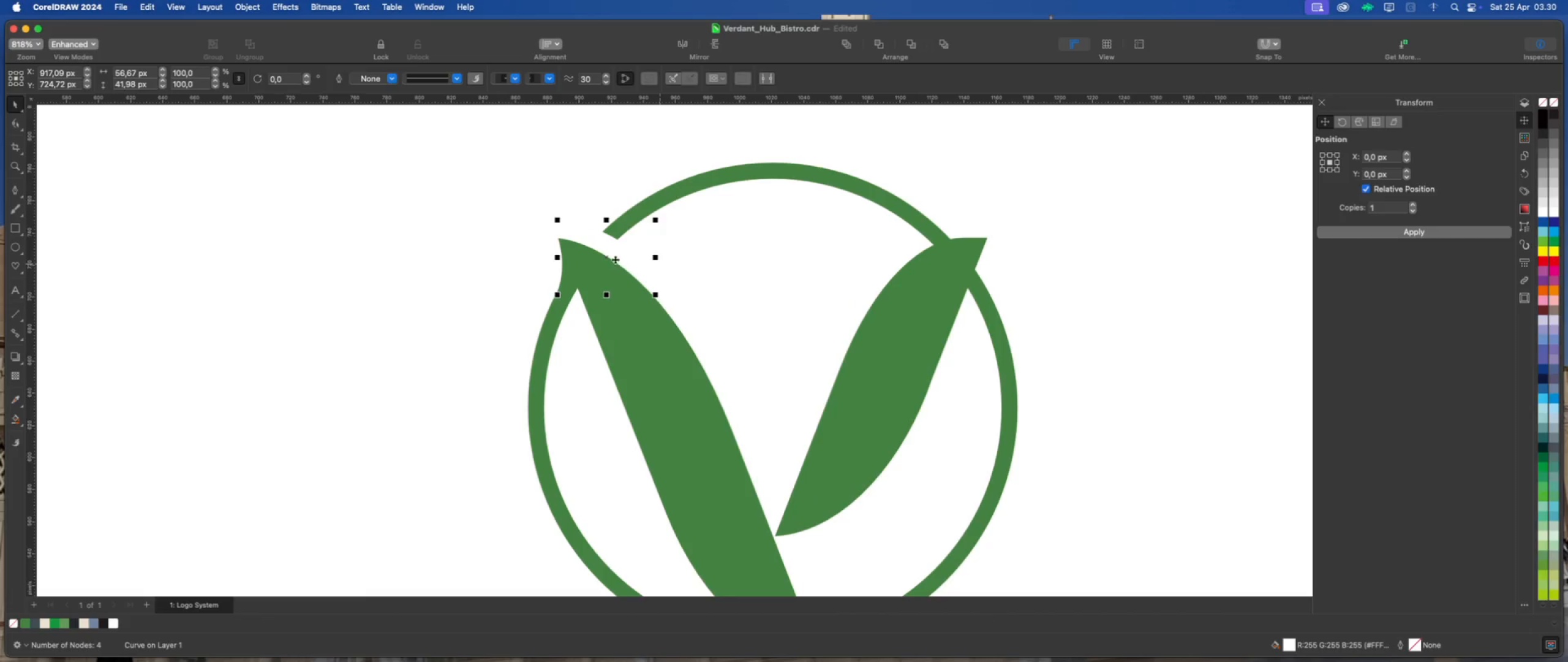 
scroll: coordinate [620, 243], scroll_direction: up, amount: 4.0
 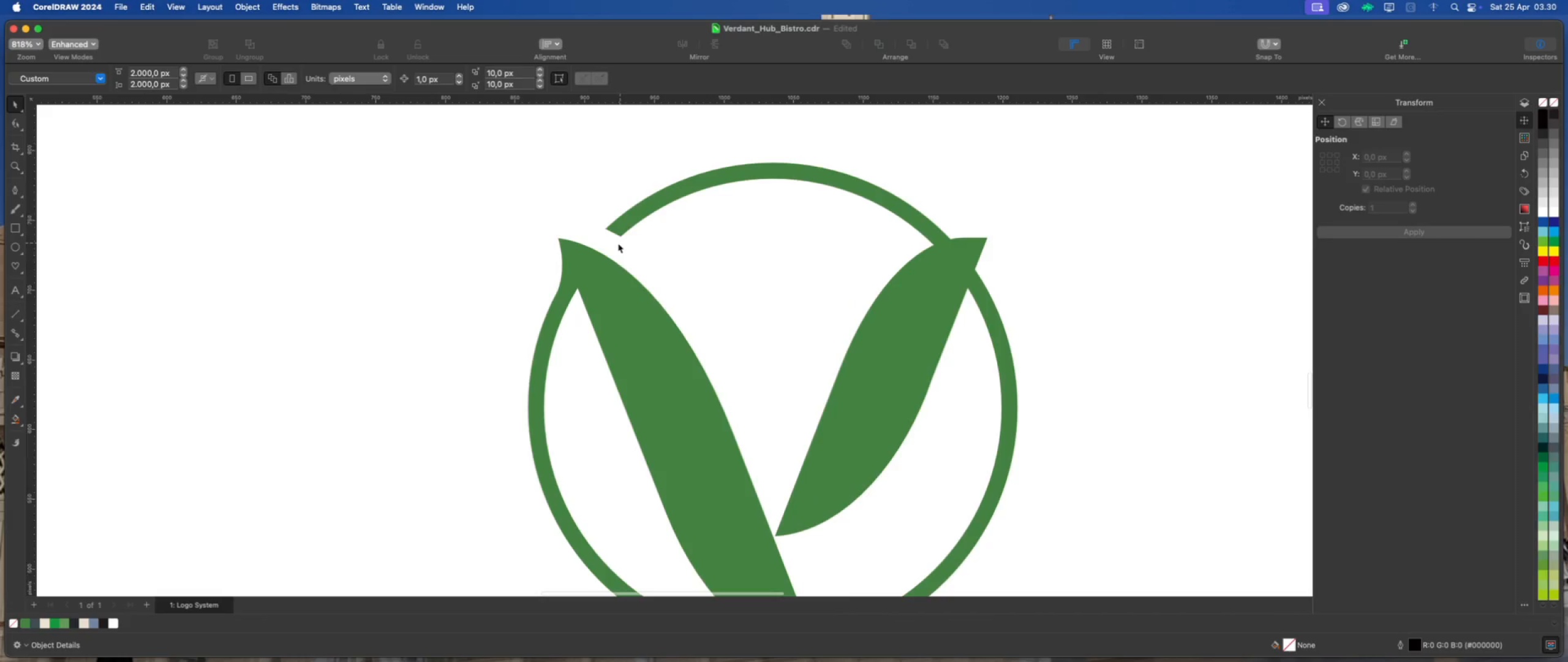 
left_click_drag(start_coordinate=[606, 244], to_coordinate=[603, 250])
 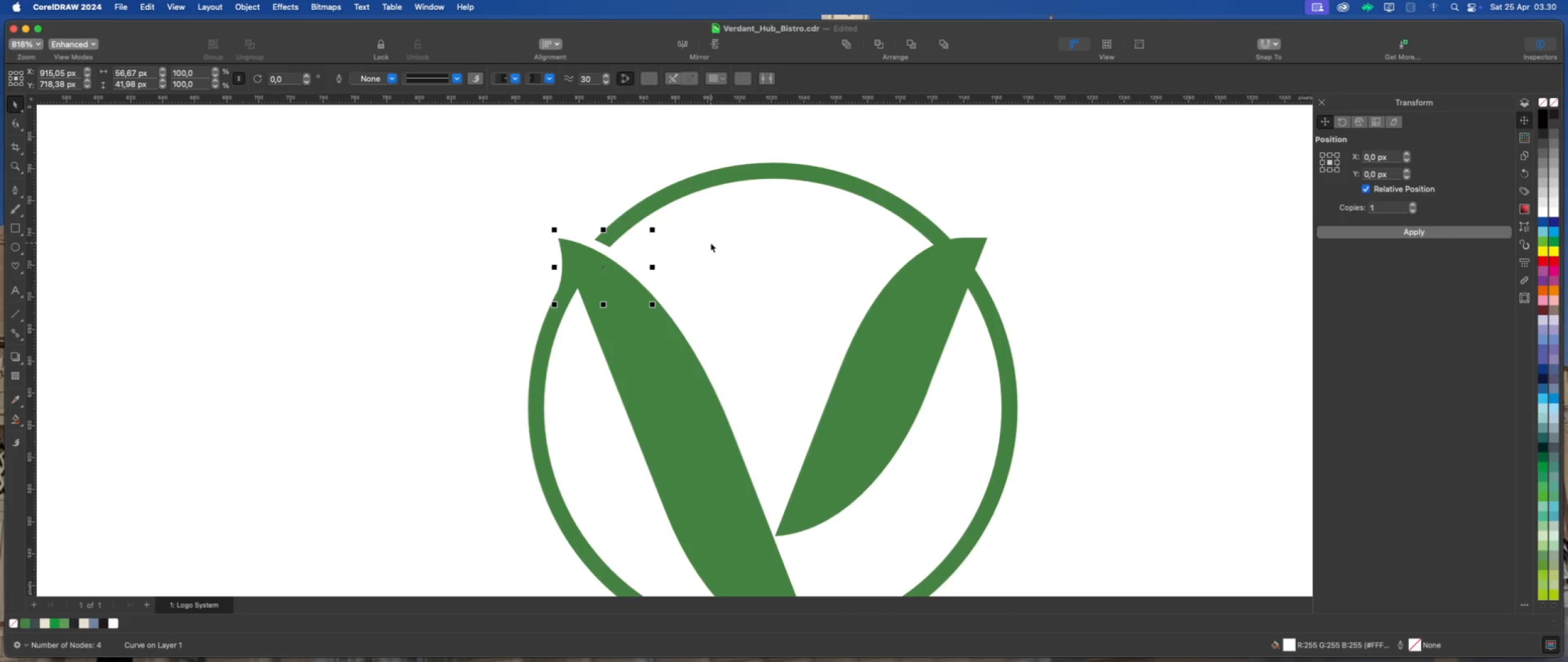 
key(ArrowUp)
 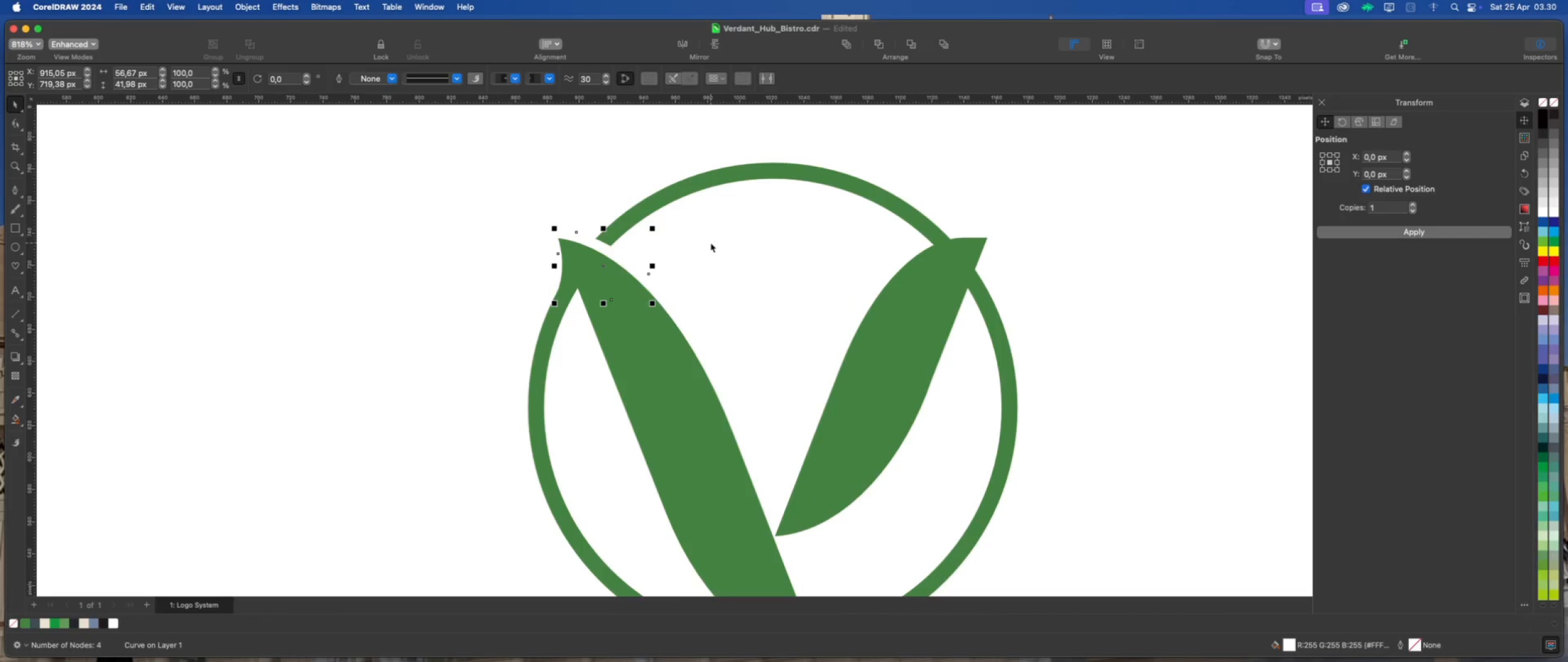 
key(ArrowUp)
 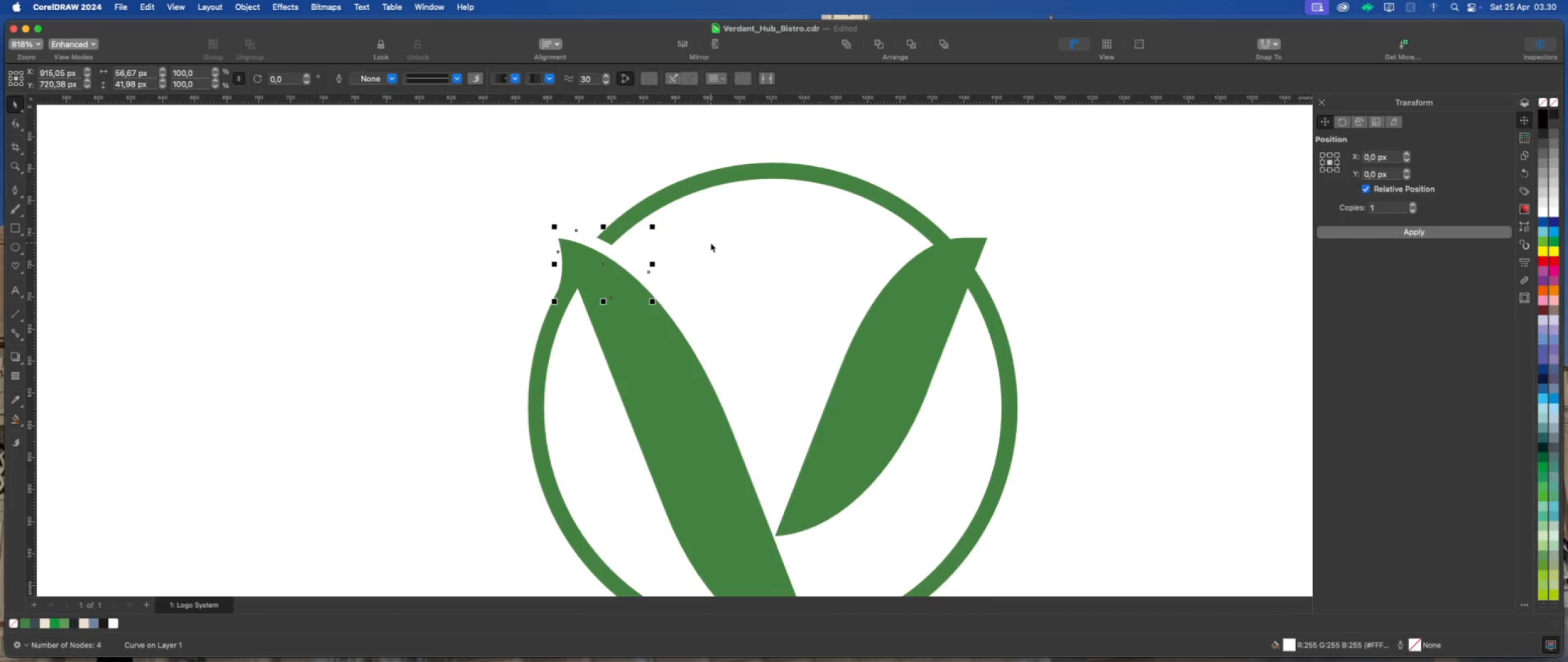 
key(ArrowUp)
 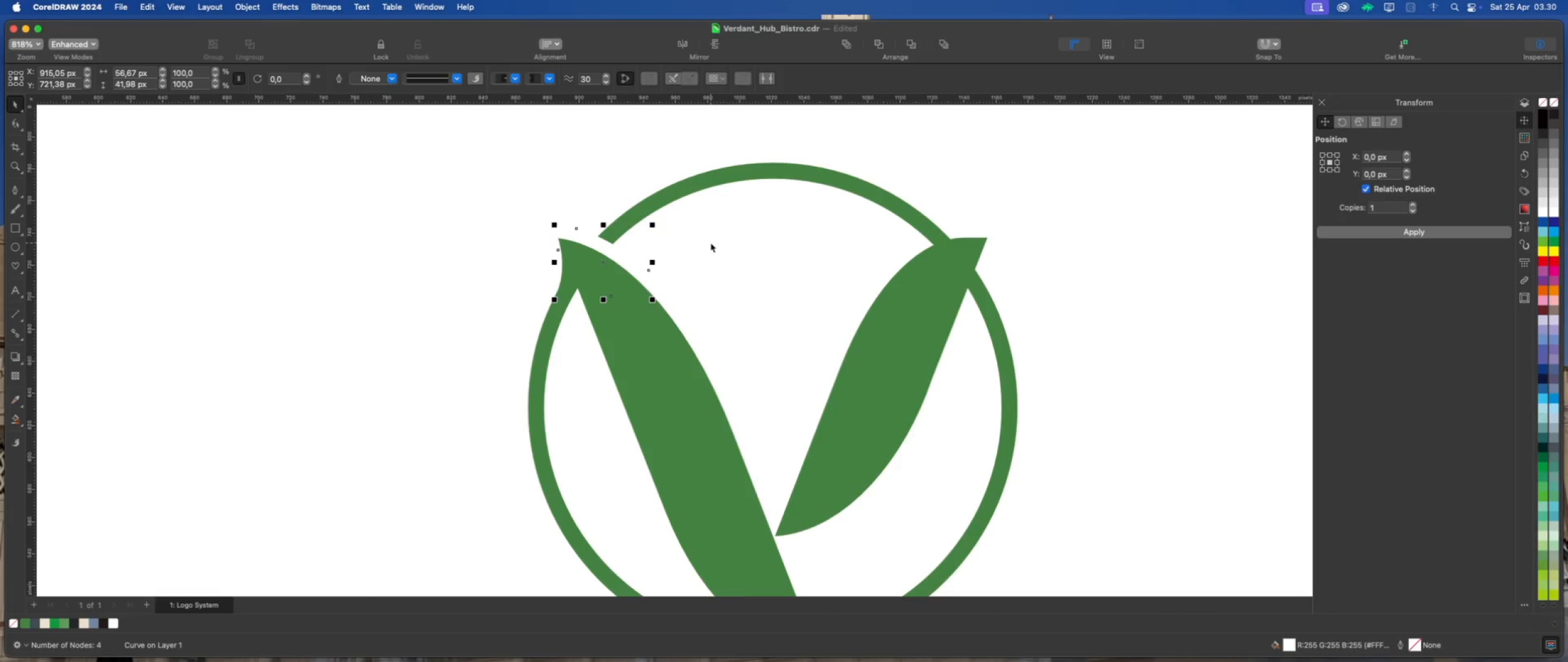 
left_click([710, 243])
 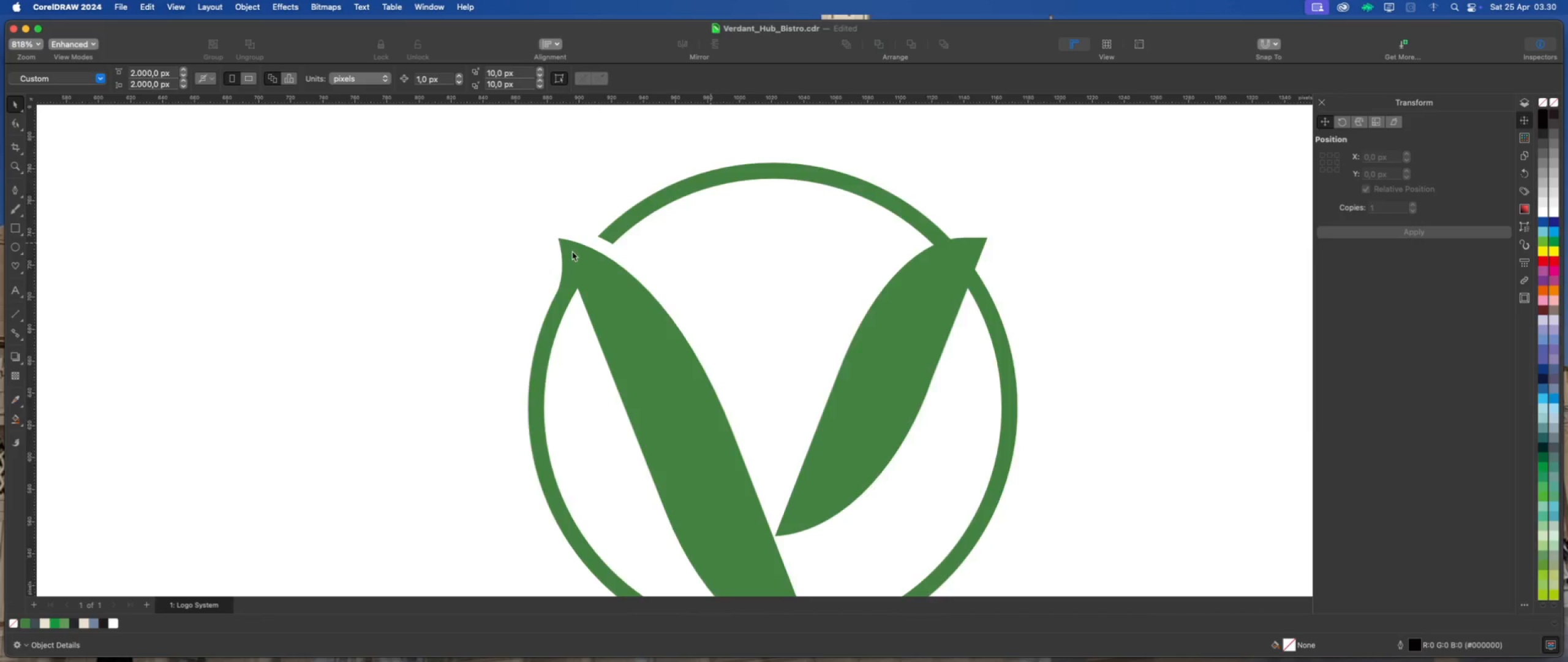 
scroll: coordinate [742, 300], scroll_direction: down, amount: 7.0
 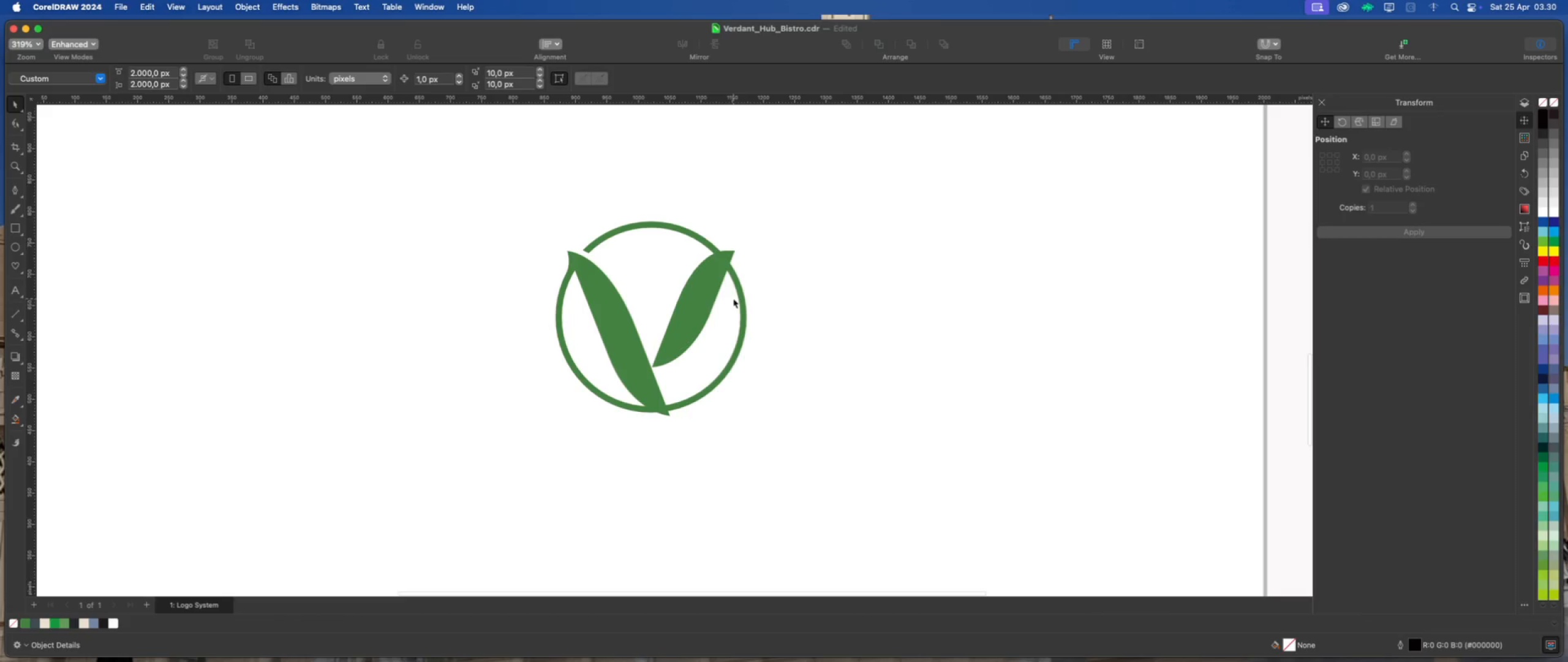 
scroll: coordinate [696, 237], scroll_direction: up, amount: 6.0
 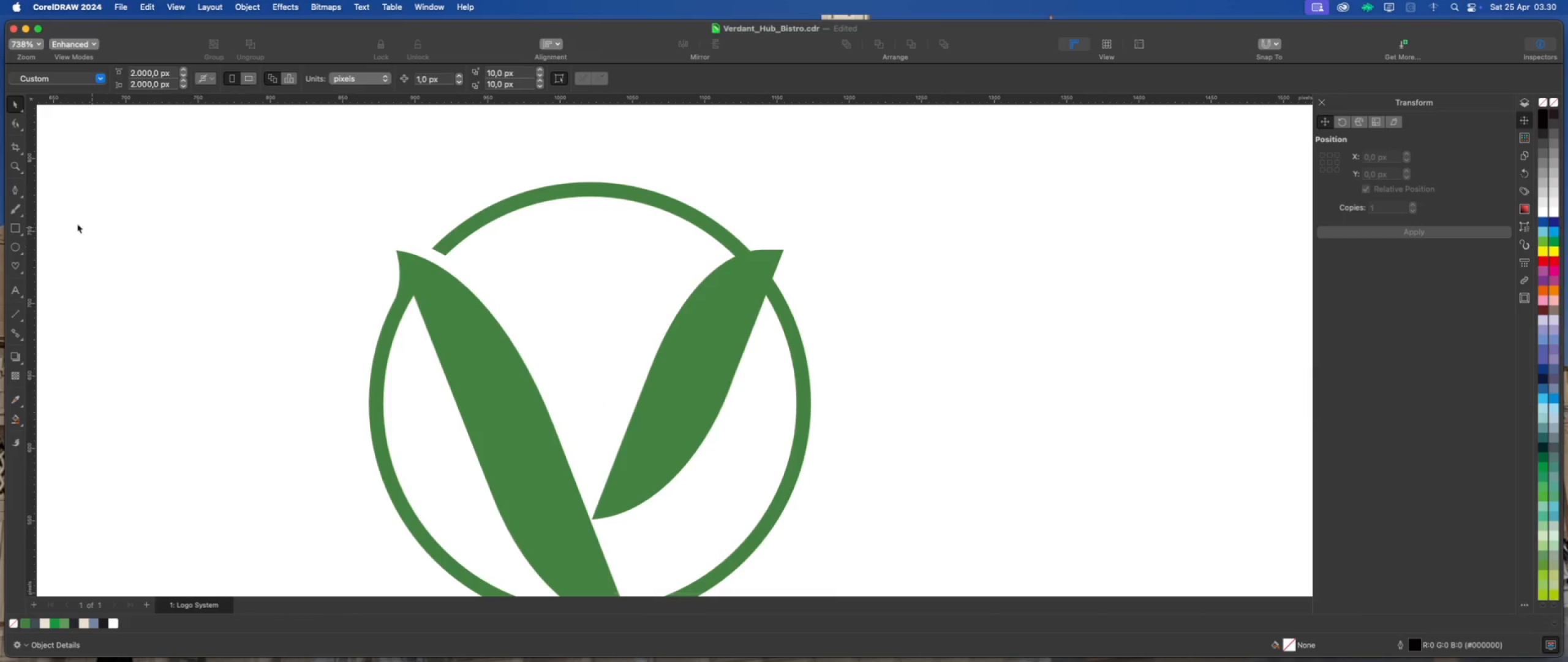 
left_click([9, 189])
 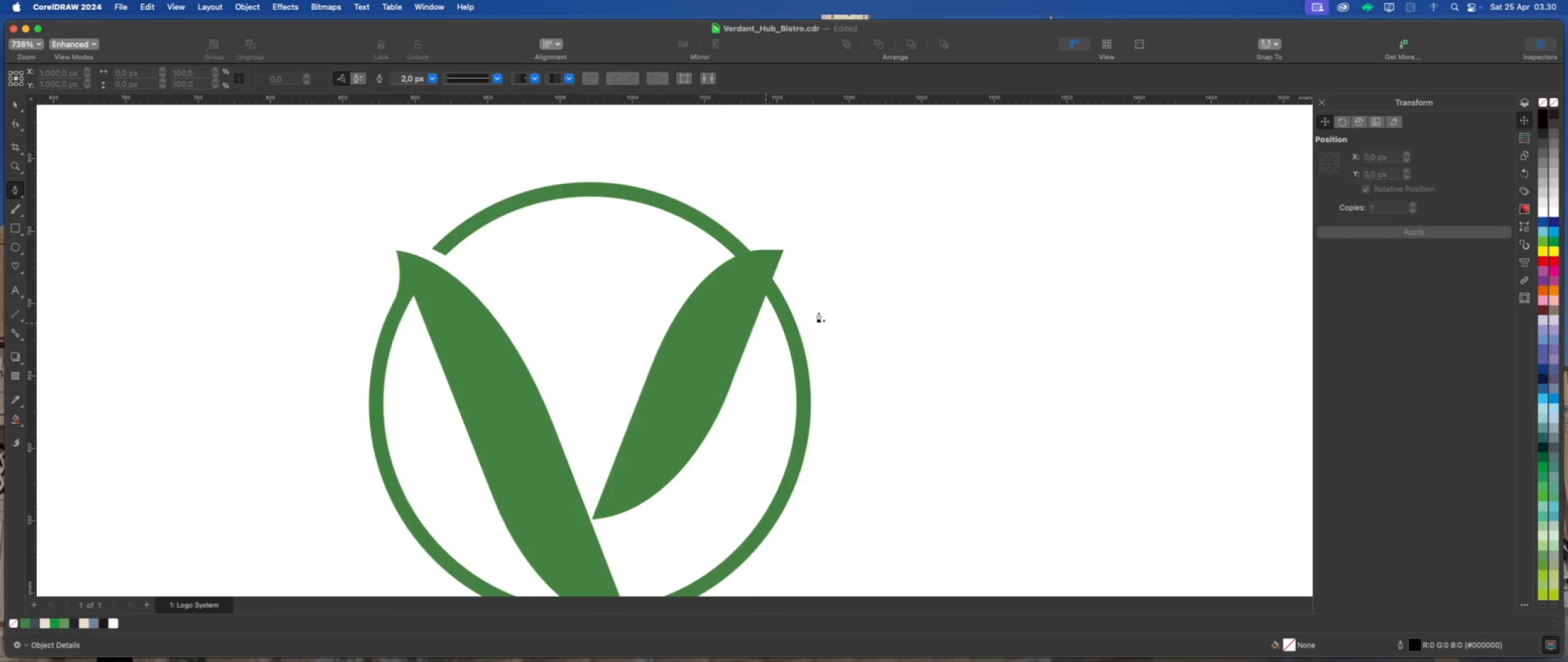 
scroll: coordinate [785, 287], scroll_direction: up, amount: 4.0
 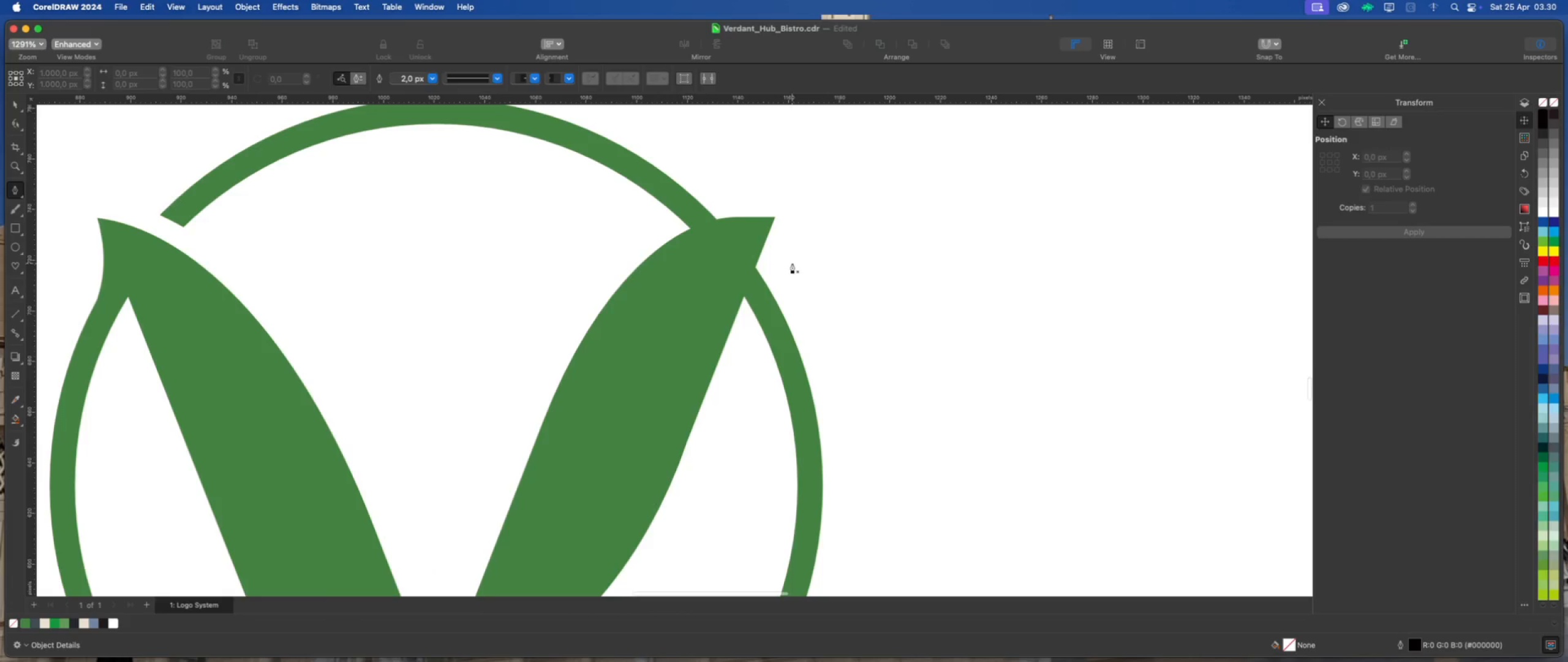 
left_click([793, 262])
 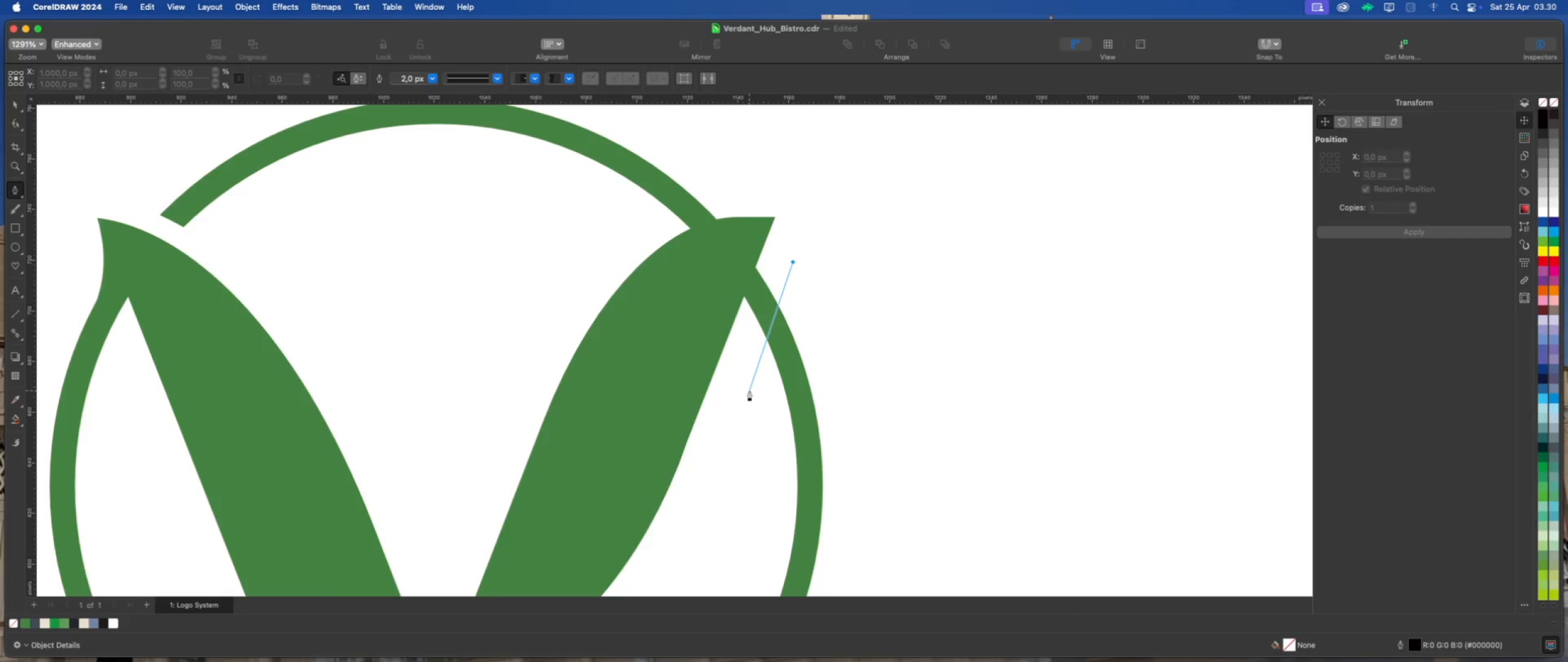 
left_click([749, 390])
 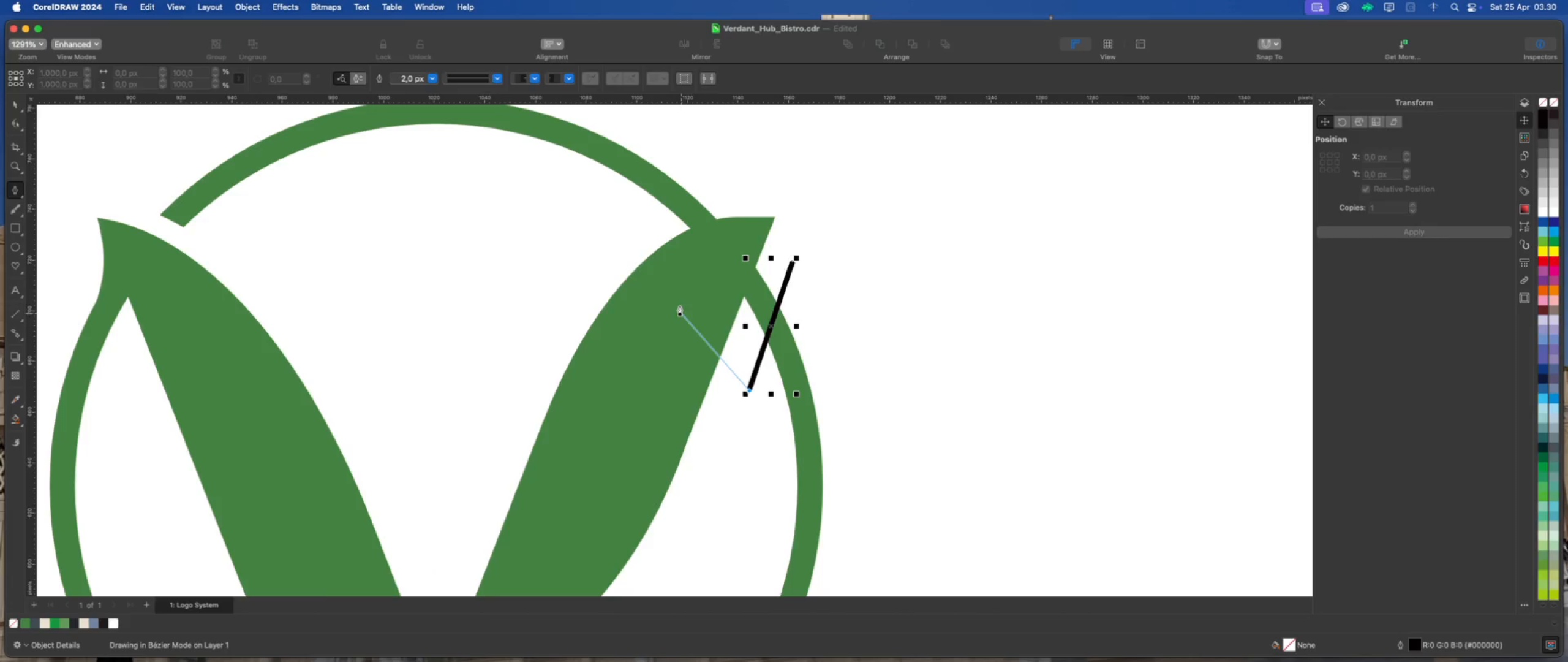 
left_click([679, 304])
 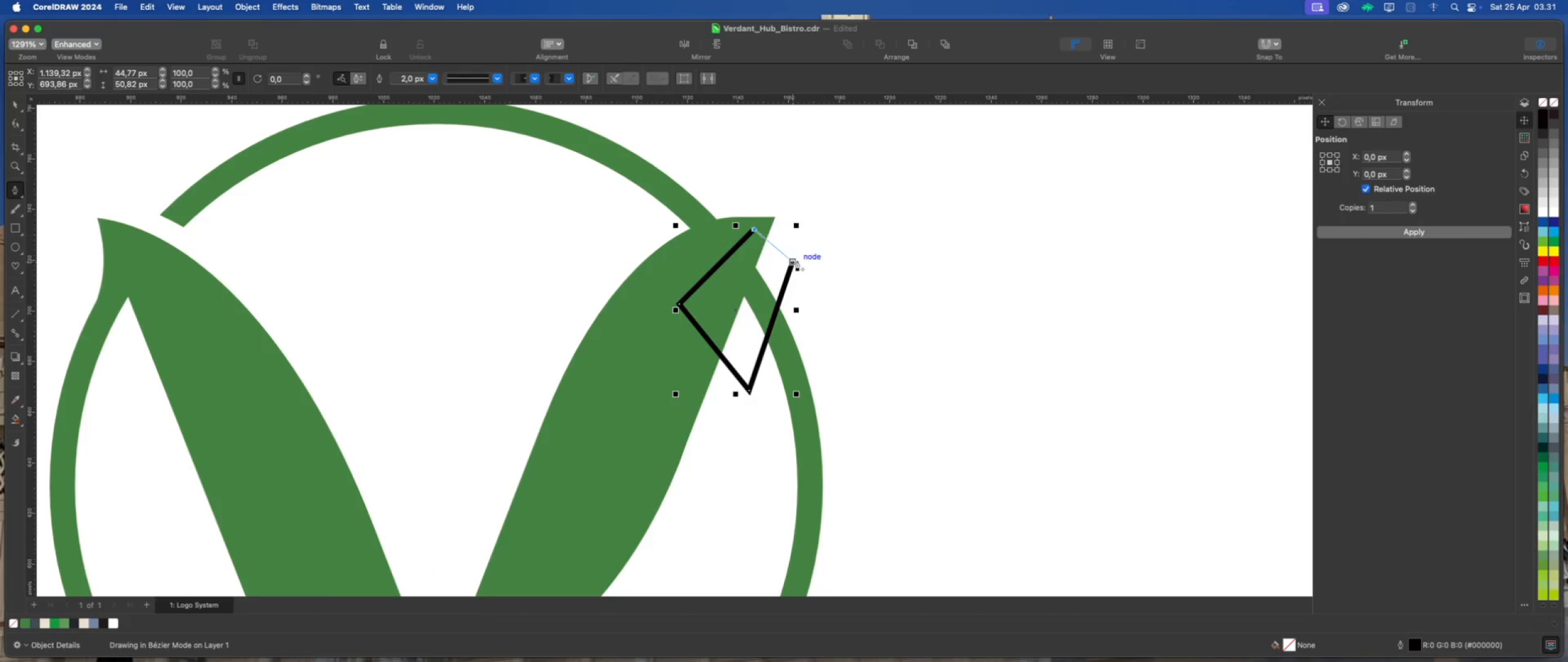 
left_click([793, 261])
 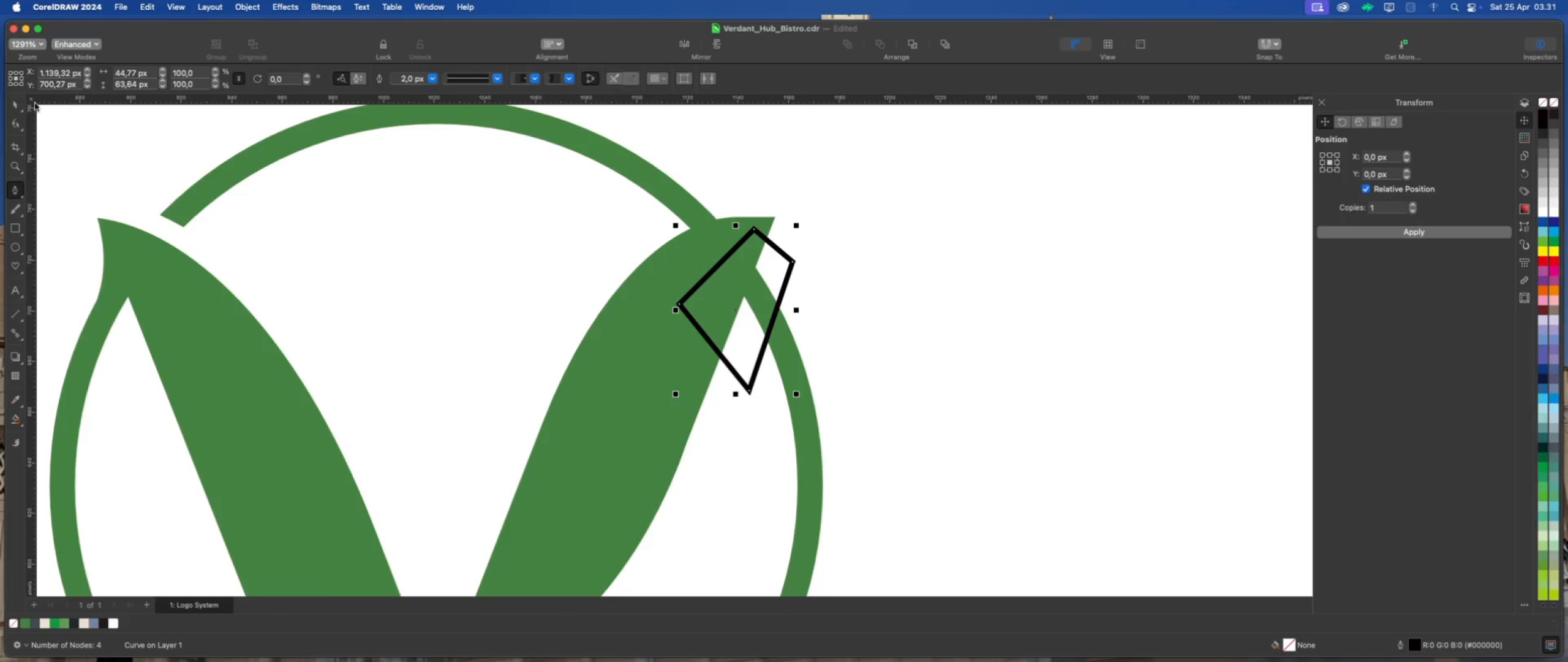 
left_click([16, 104])
 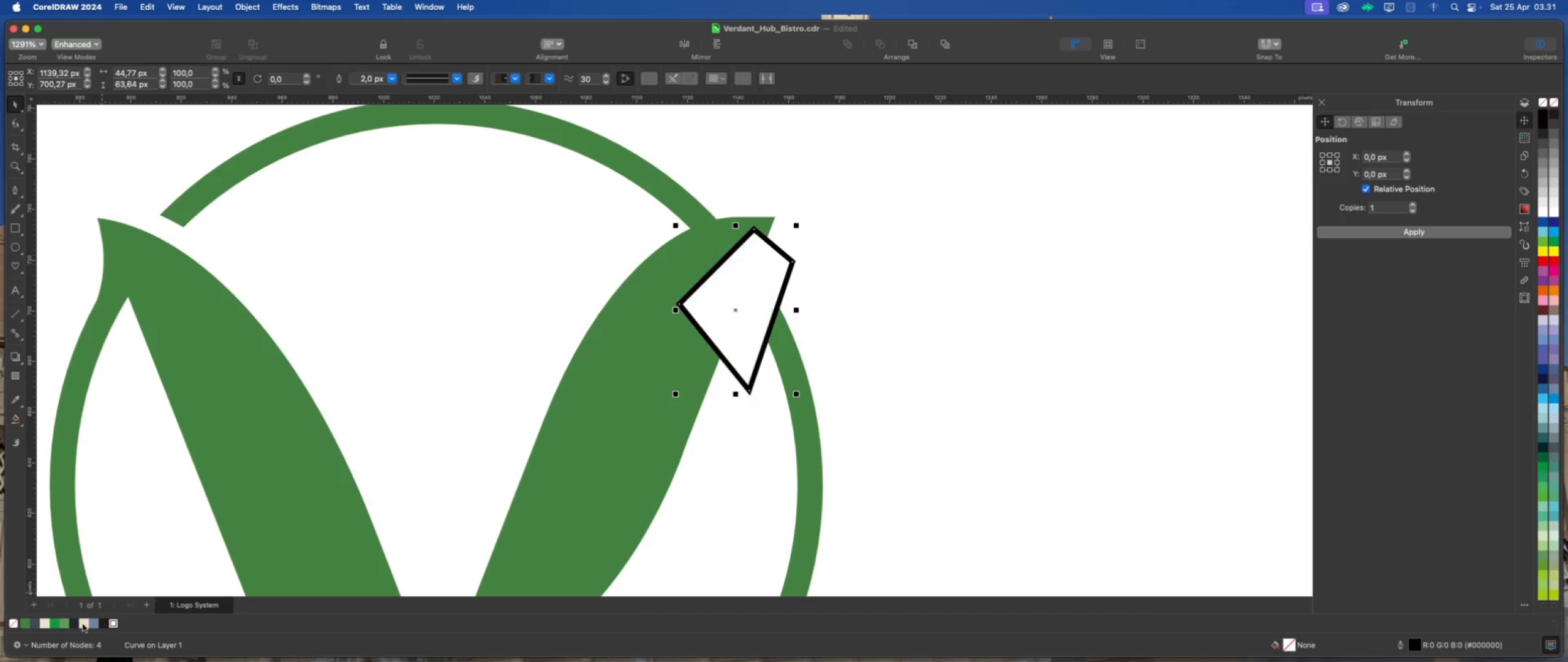 
right_click([12, 622])
 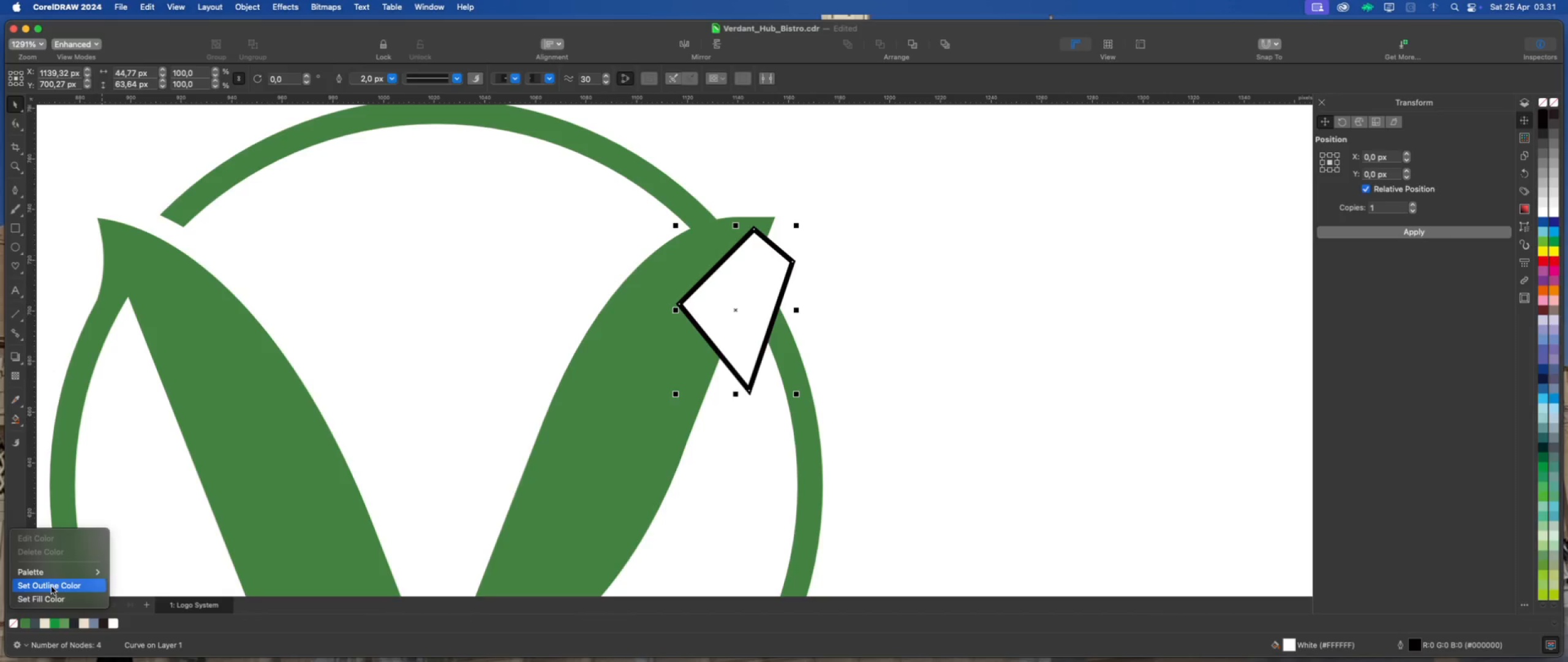 
left_click([53, 585])
 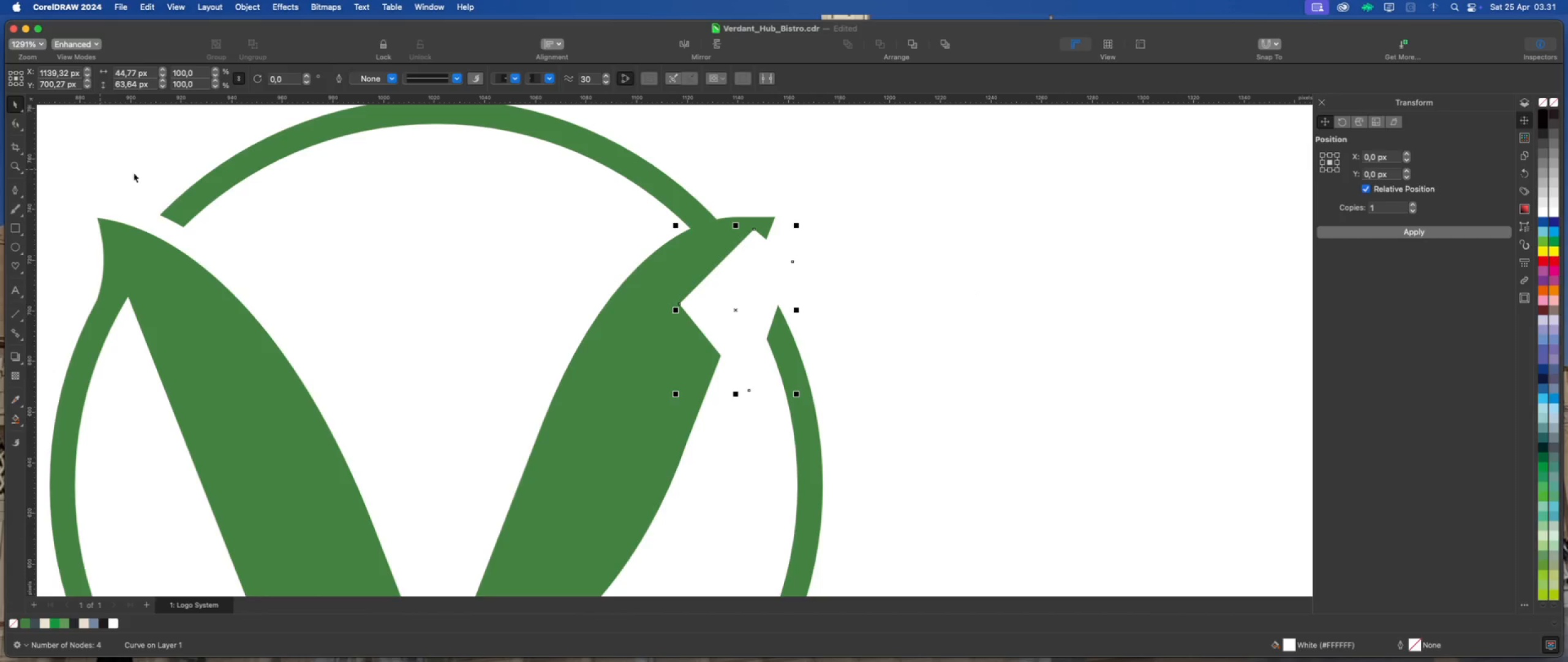 
left_click([444, 208])
 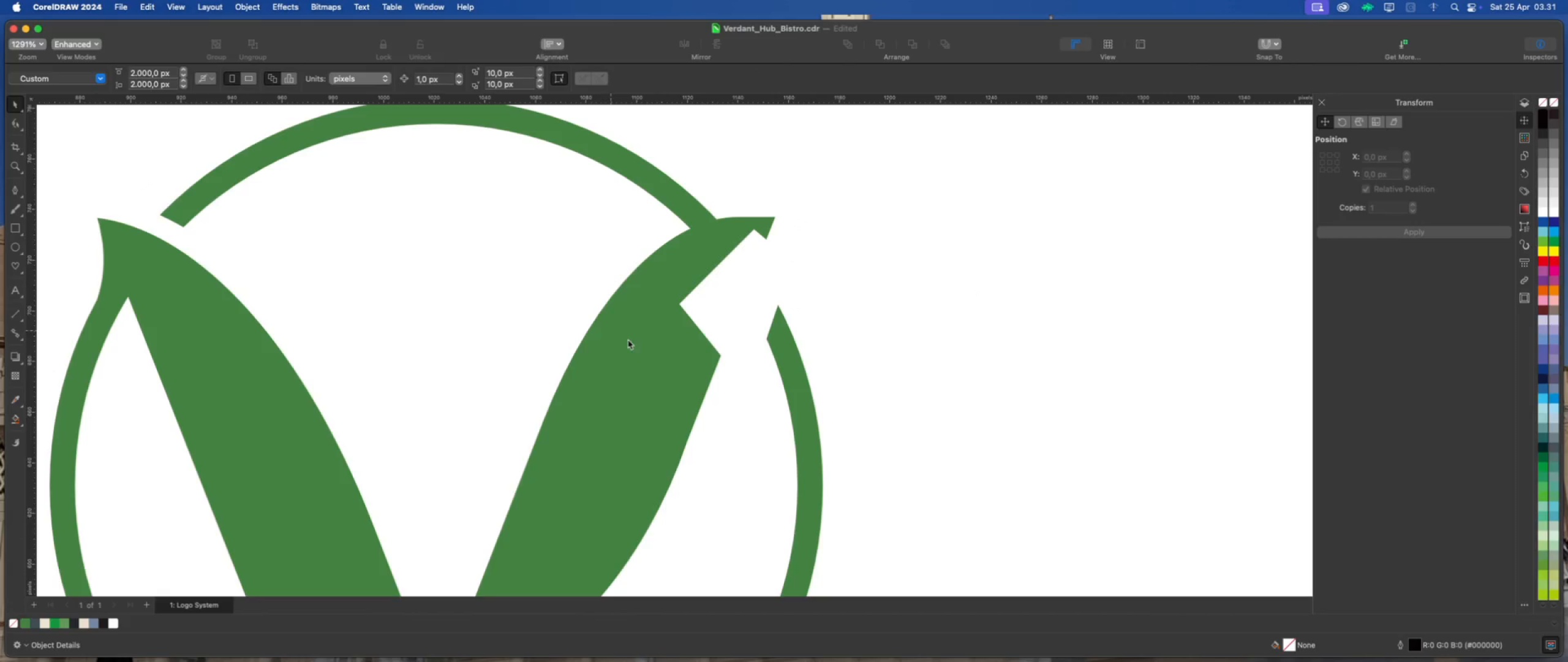 
left_click([633, 342])
 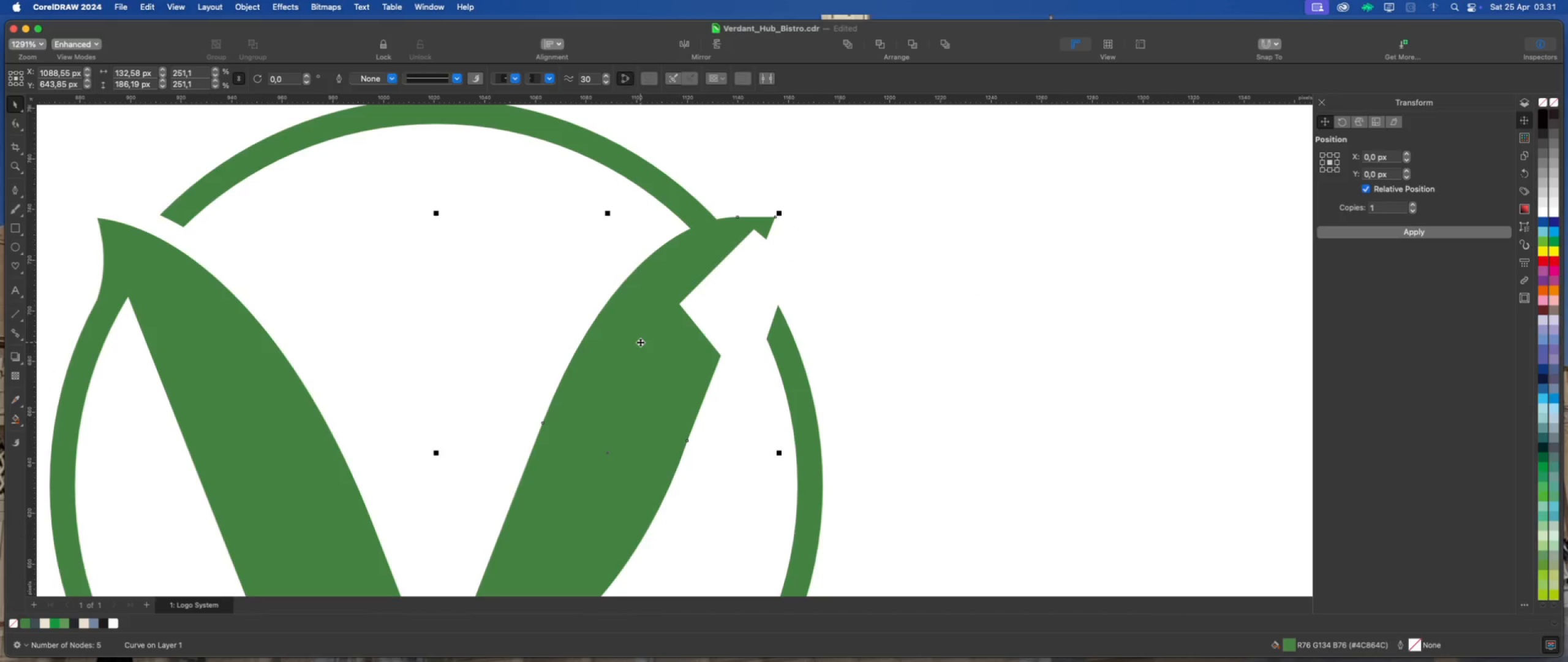 
right_click([640, 342])
 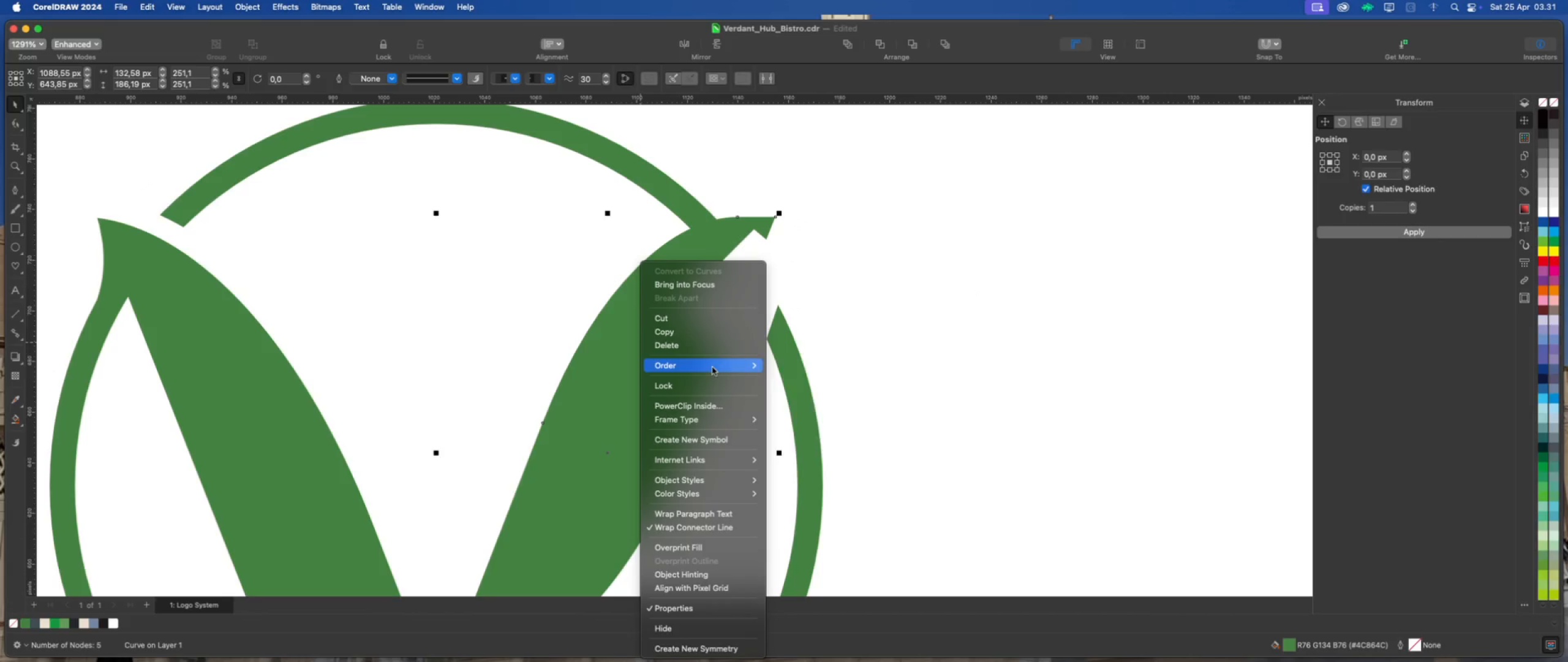 
left_click([791, 369])
 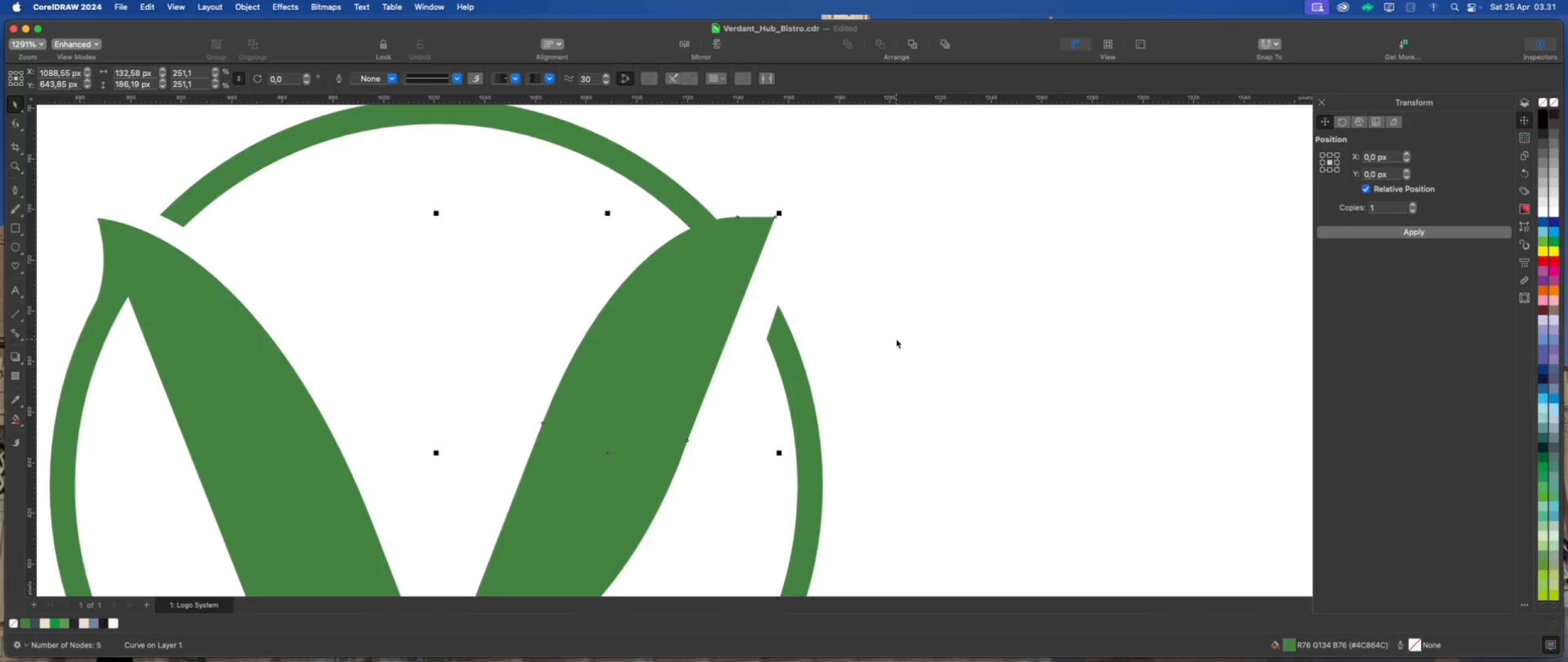 
scroll: coordinate [784, 323], scroll_direction: down, amount: 6.0
 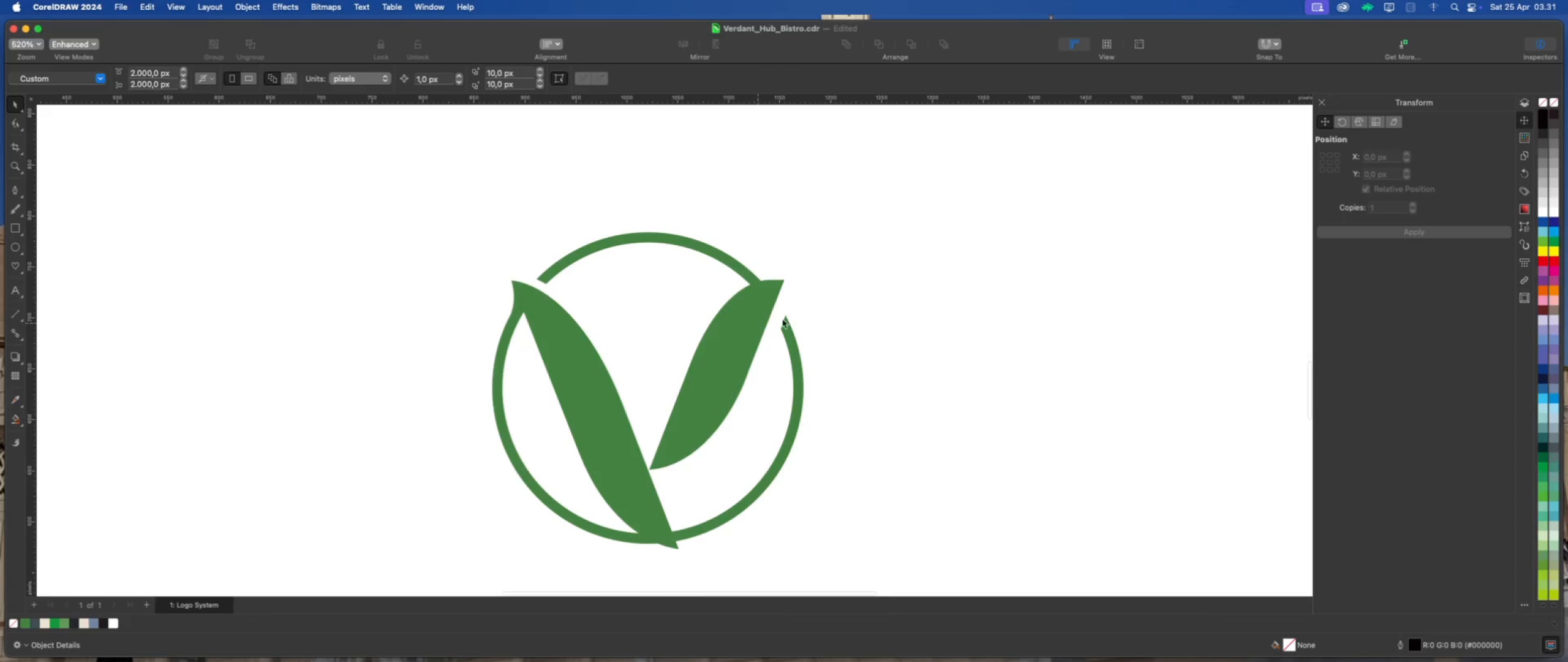 
left_click([875, 313])
 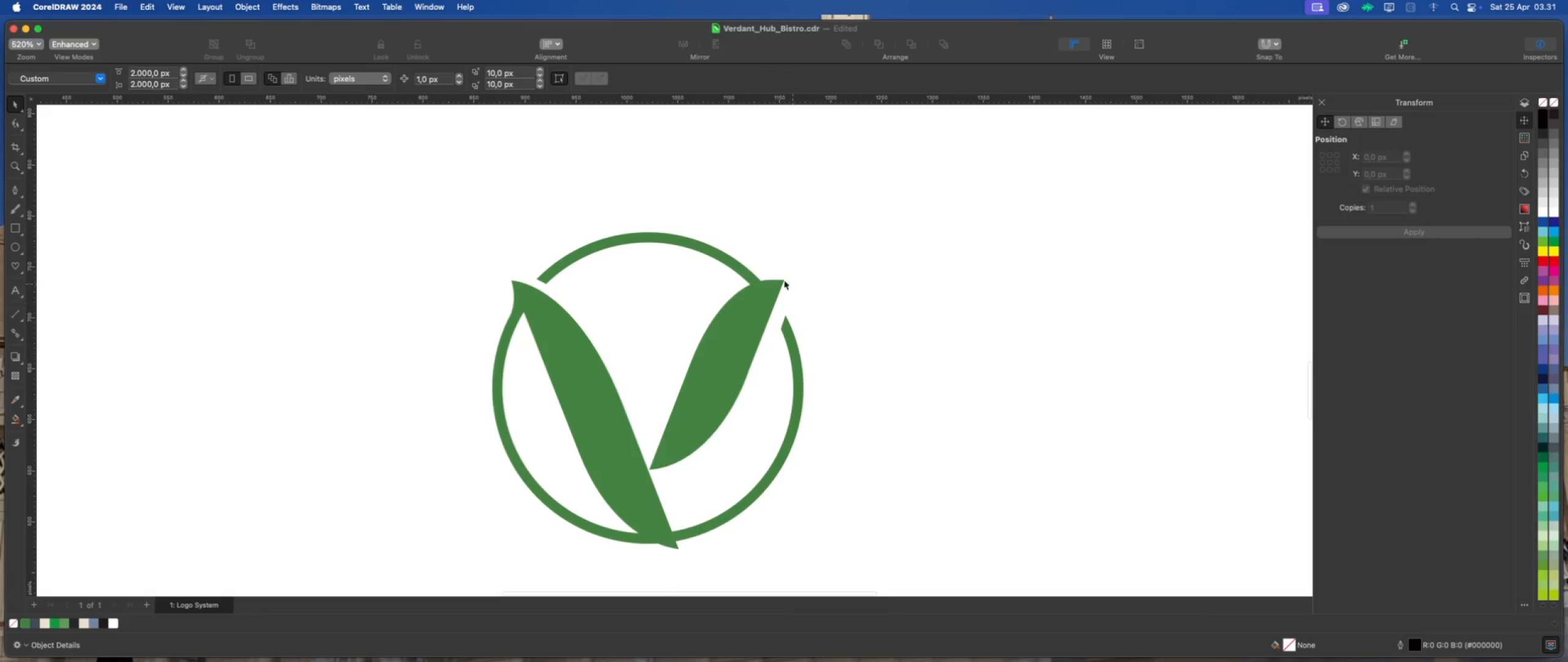 
scroll: coordinate [747, 268], scroll_direction: up, amount: 4.0
 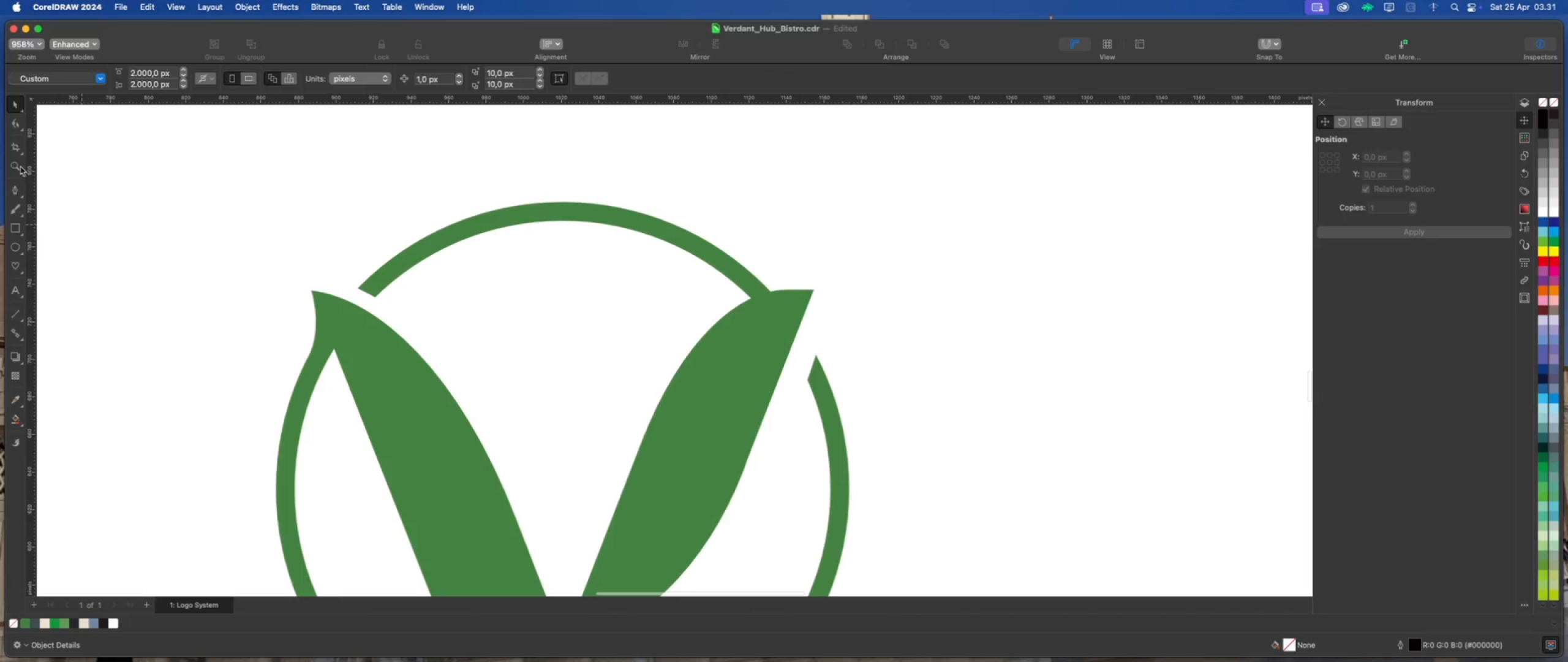 
left_click([15, 188])
 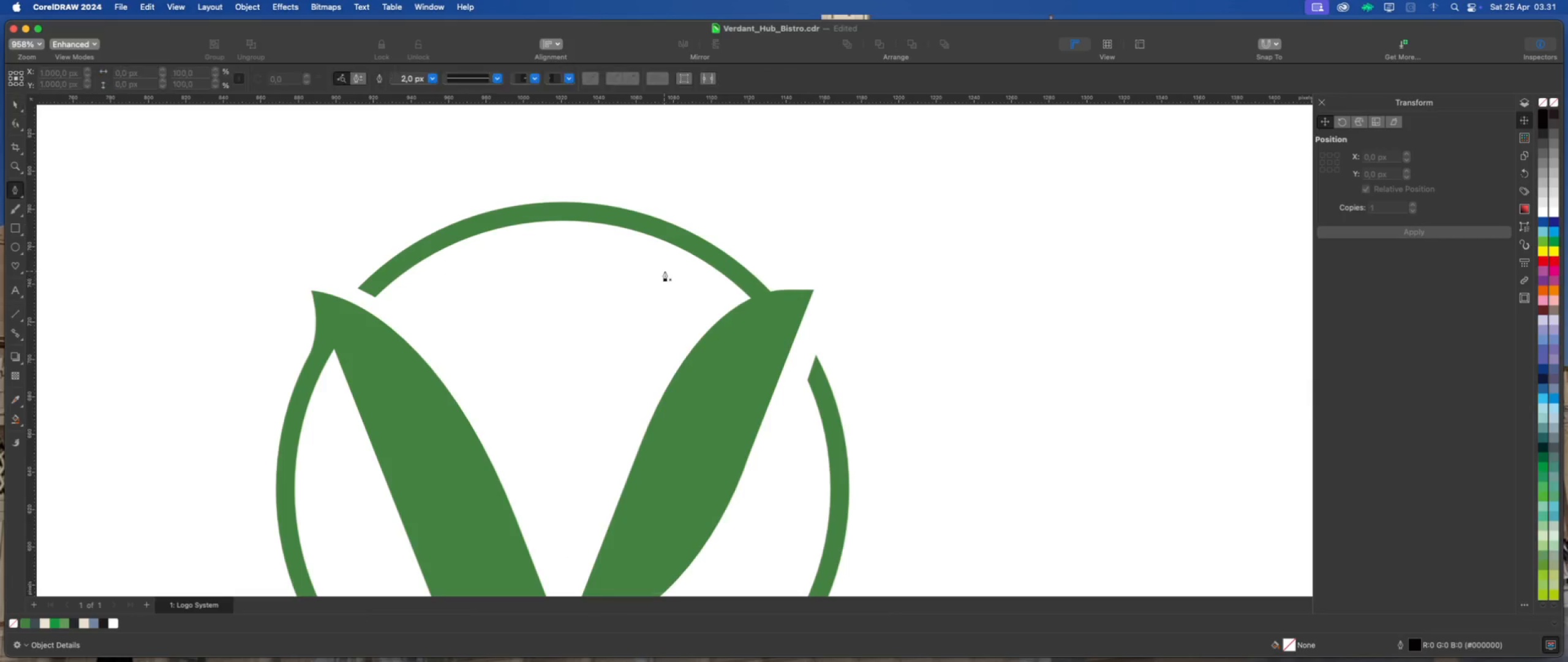 
scroll: coordinate [683, 263], scroll_direction: up, amount: 2.0
 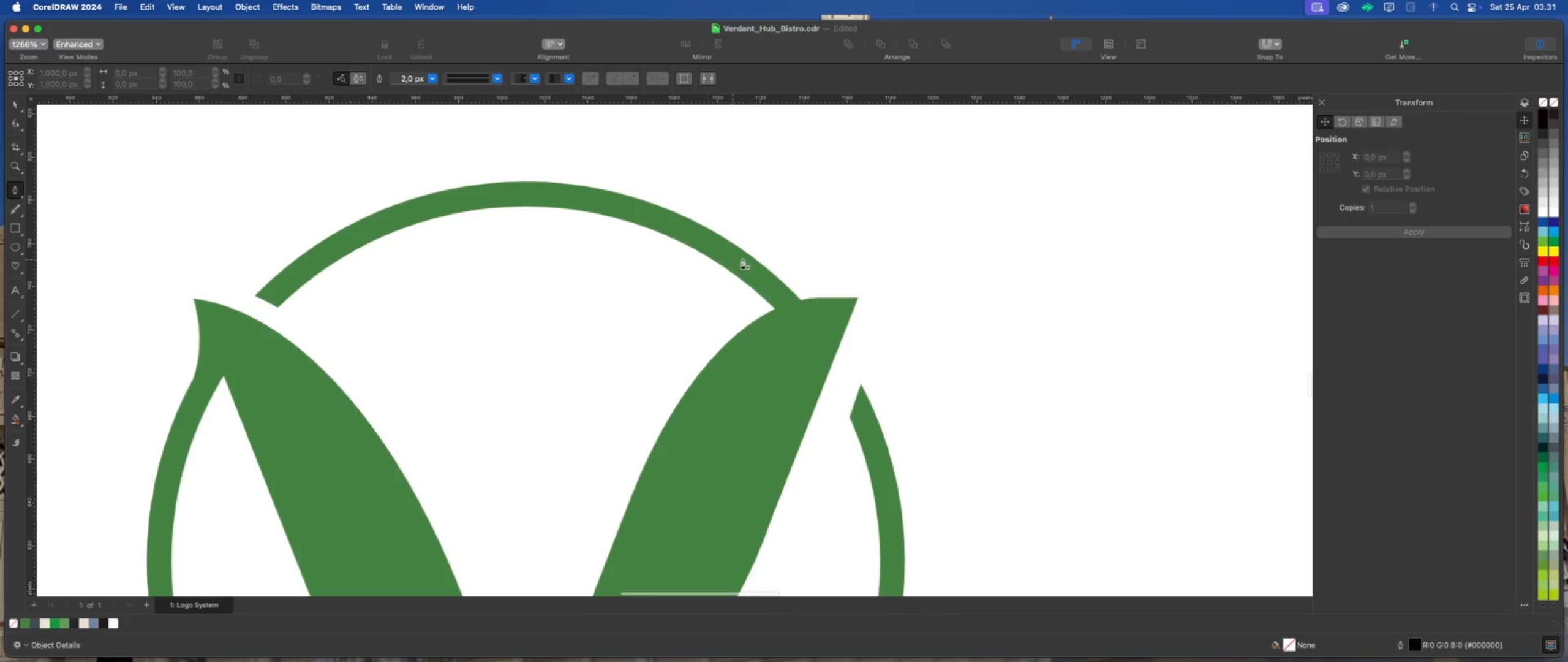 
mouse_move([753, 256])
 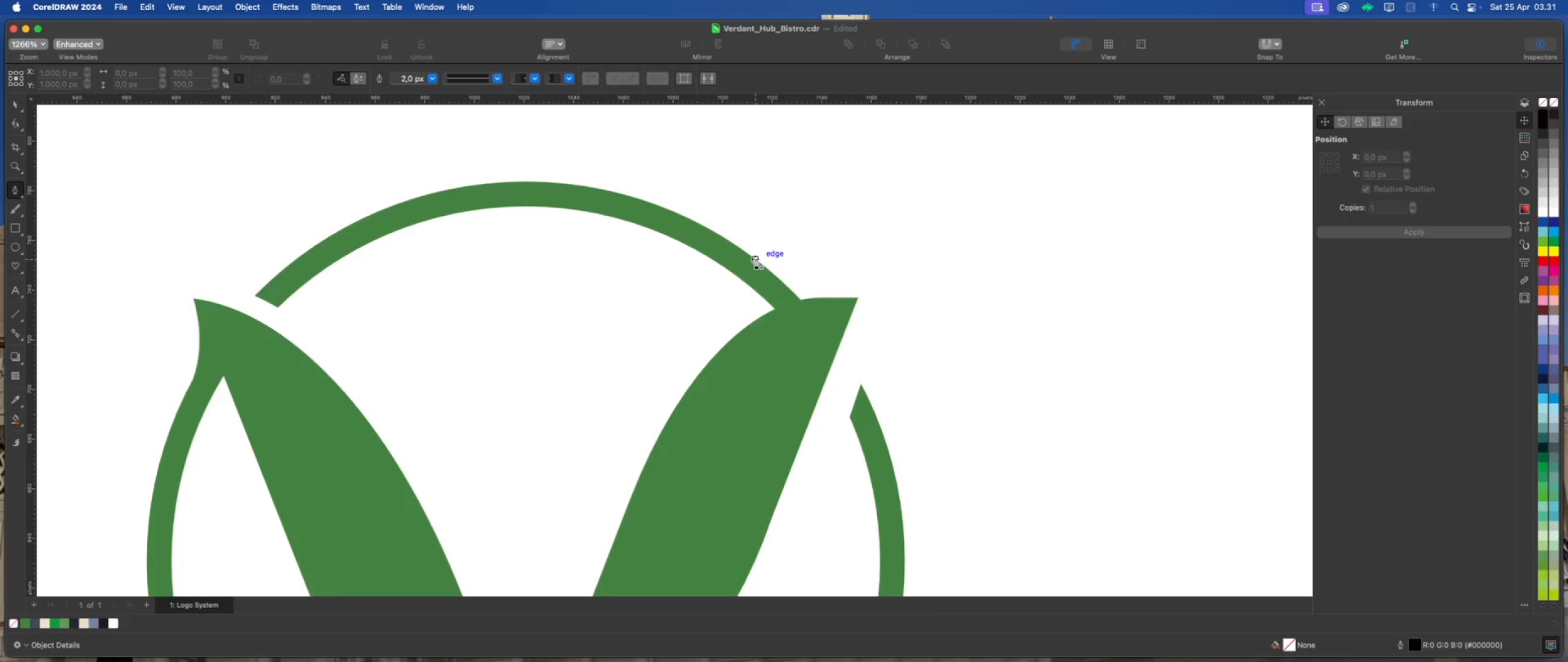 
left_click([756, 259])
 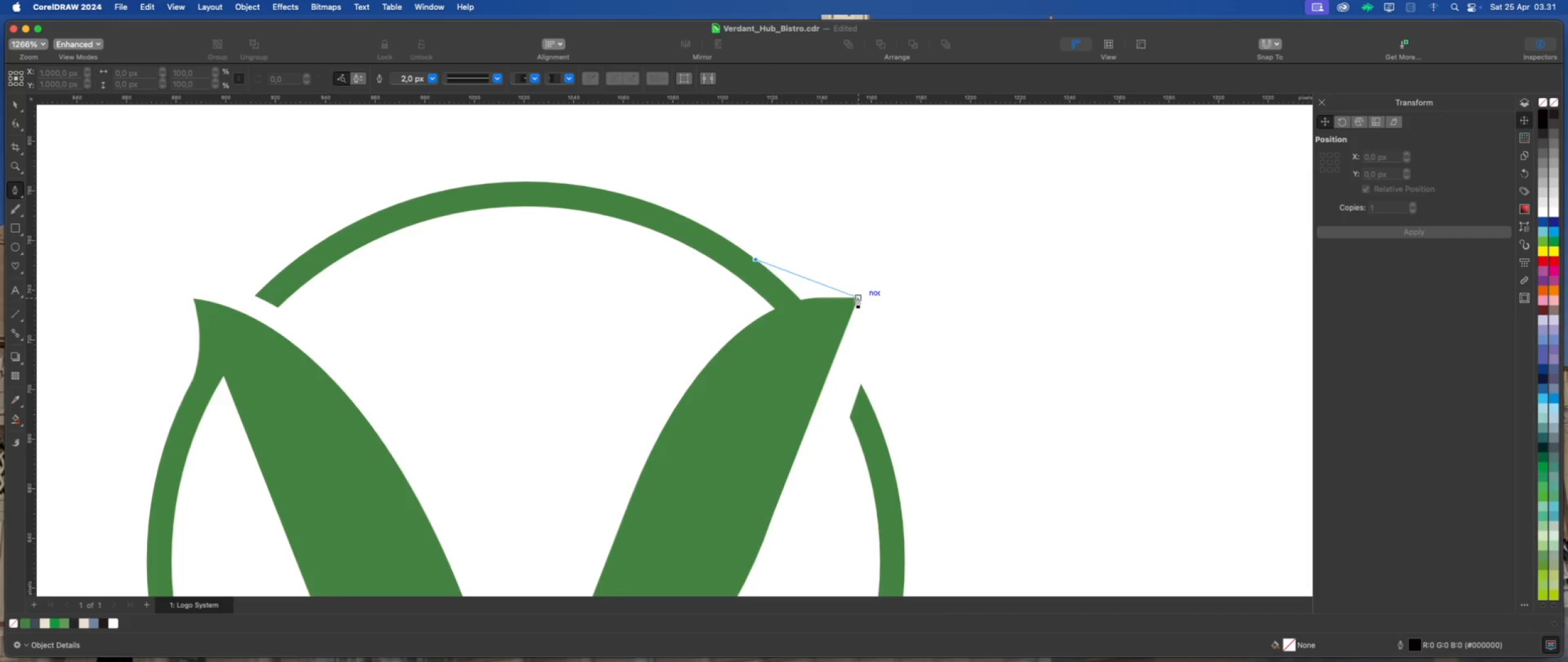 
left_click_drag(start_coordinate=[858, 298], to_coordinate=[919, 298])
 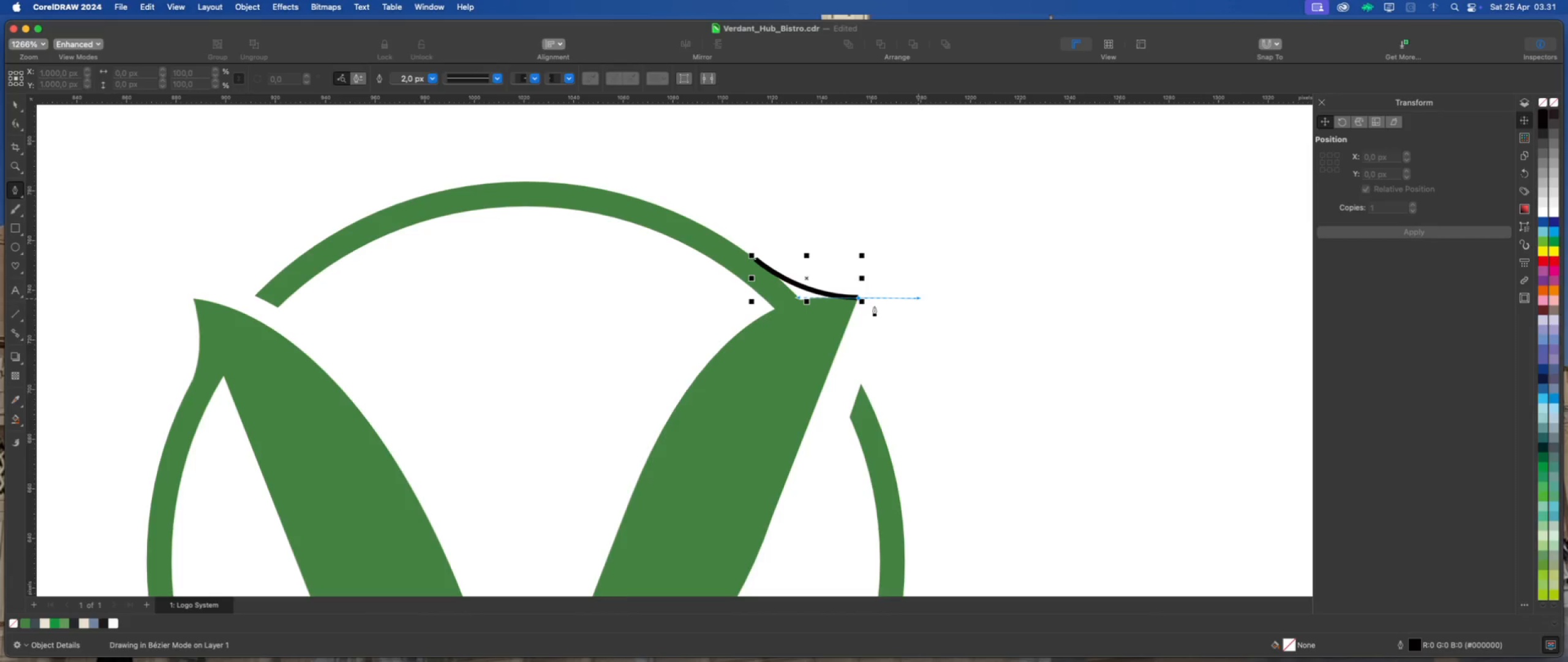 
hold_key(key=OptionLeft, duration=1.22)
left_click([857, 297])
 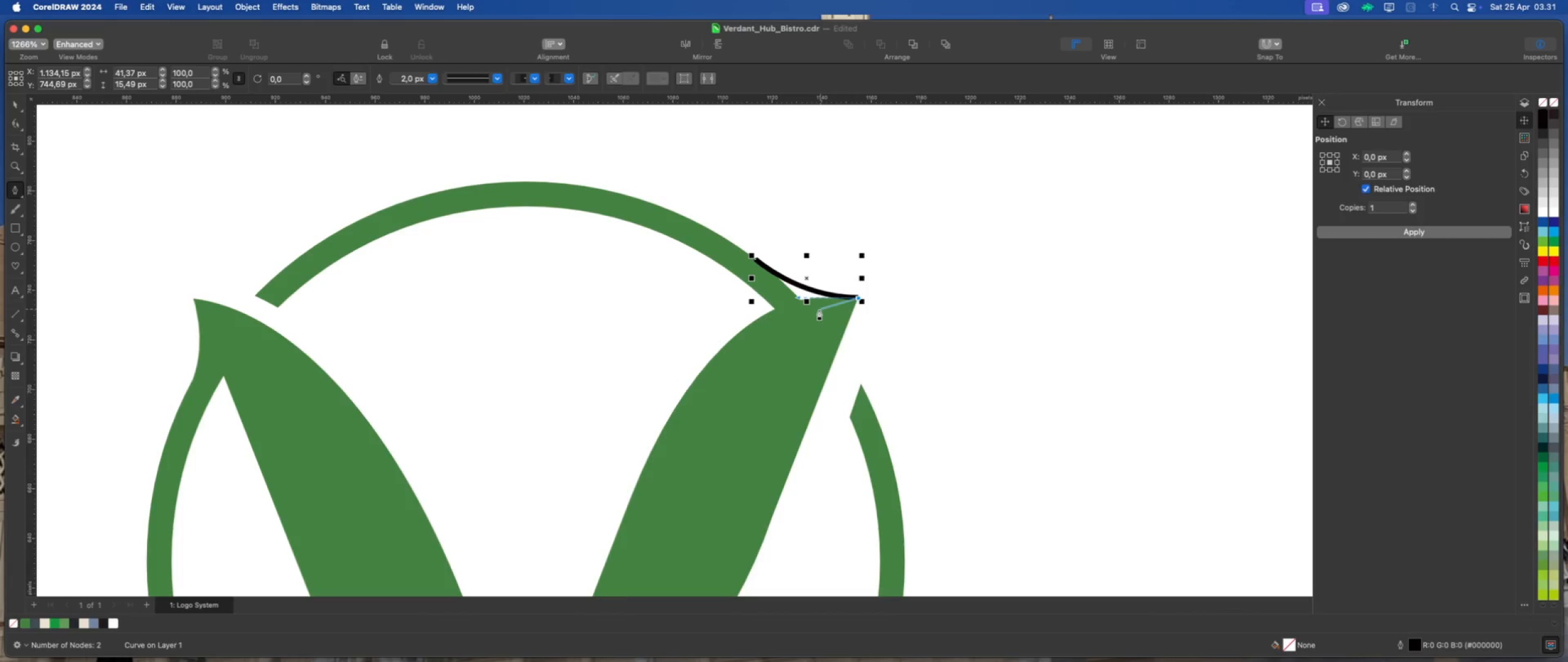 
left_click([816, 310])
 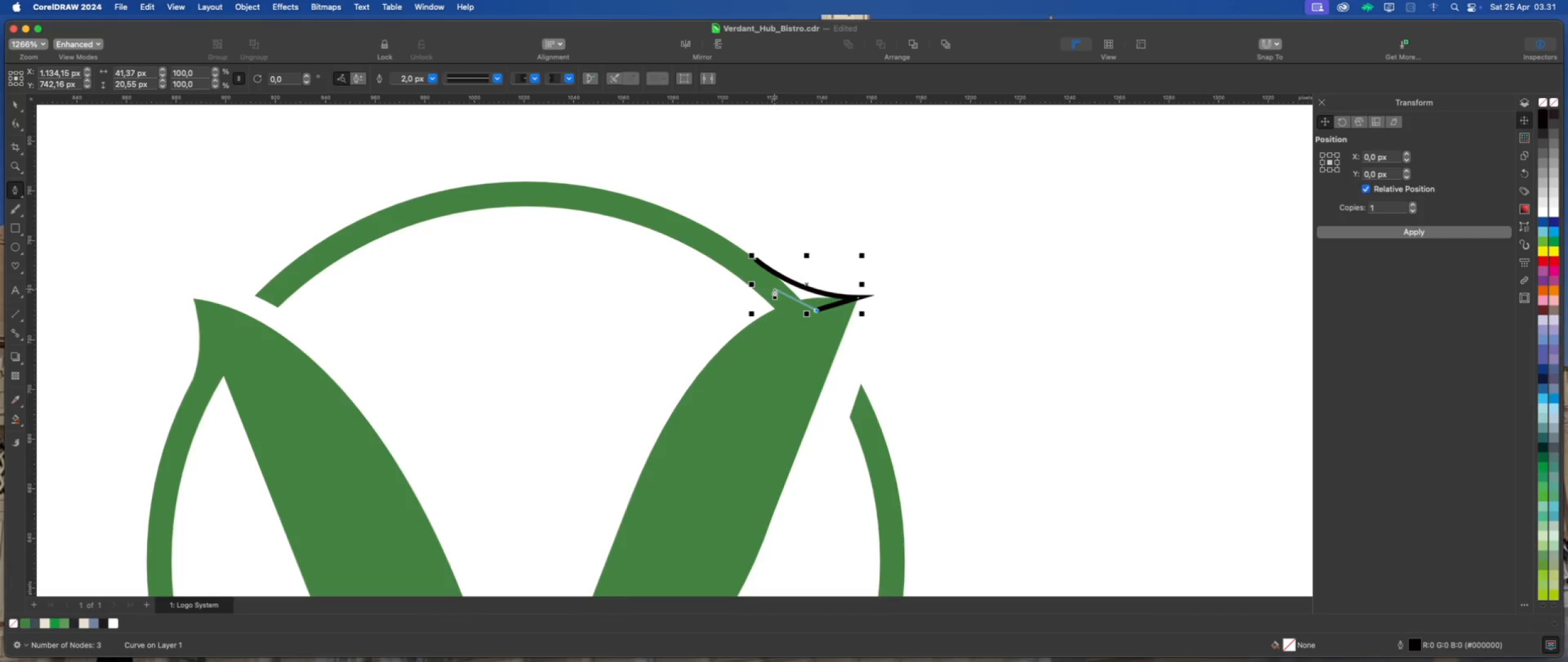 
left_click([774, 289])
 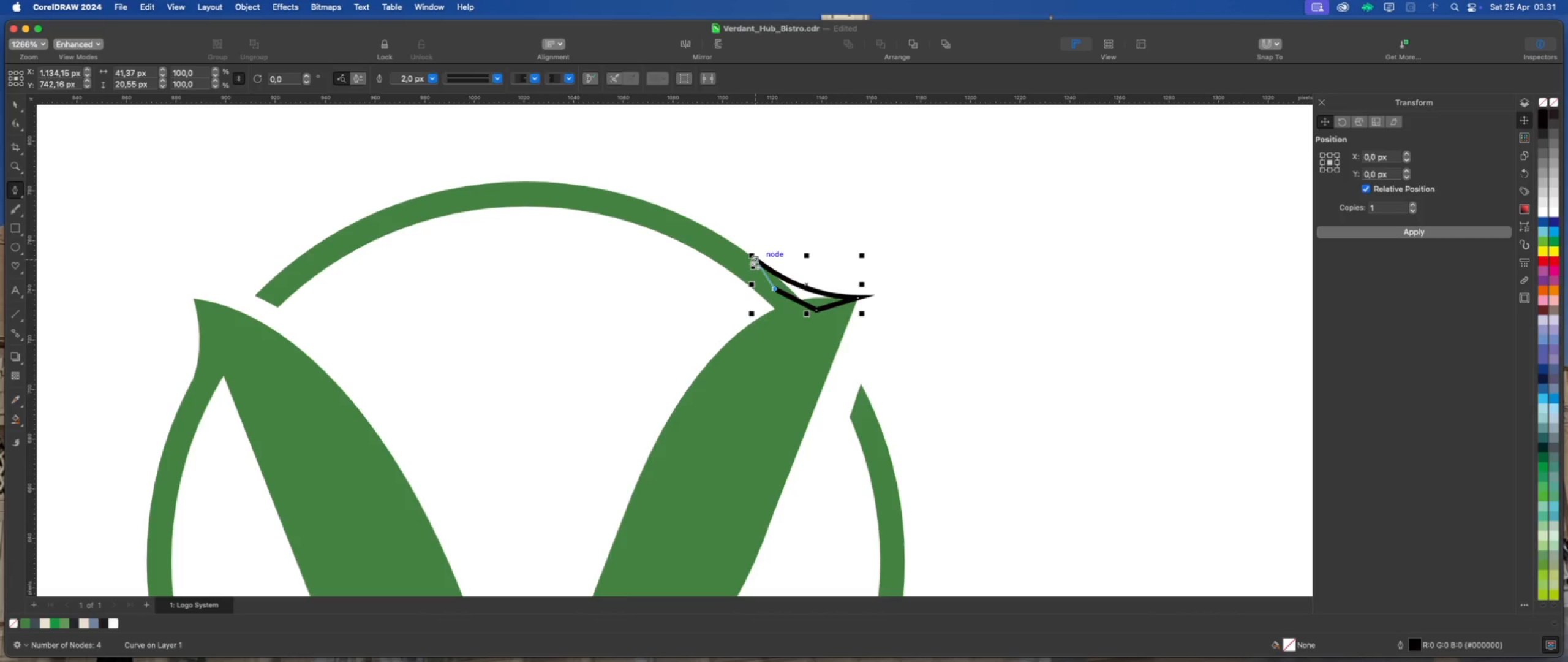 
left_click([752, 259])
 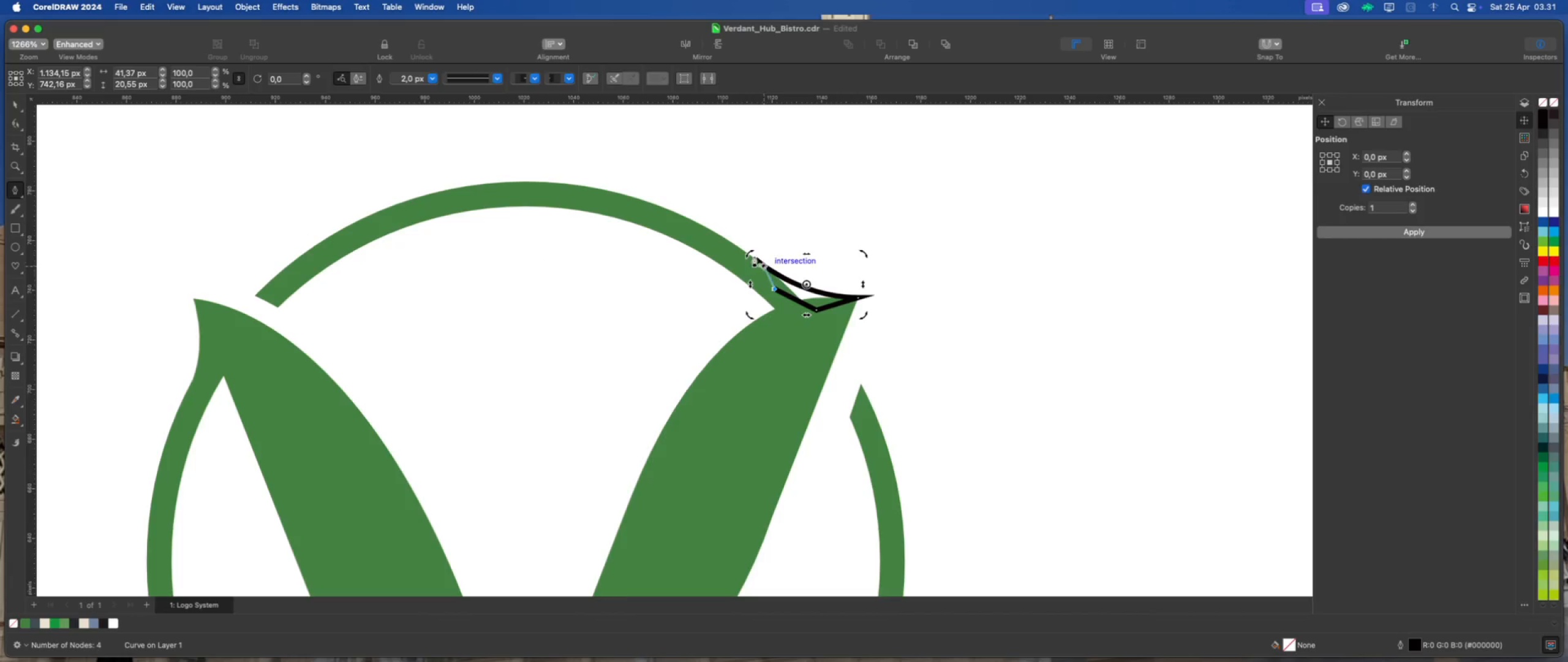 
left_click([753, 257])
 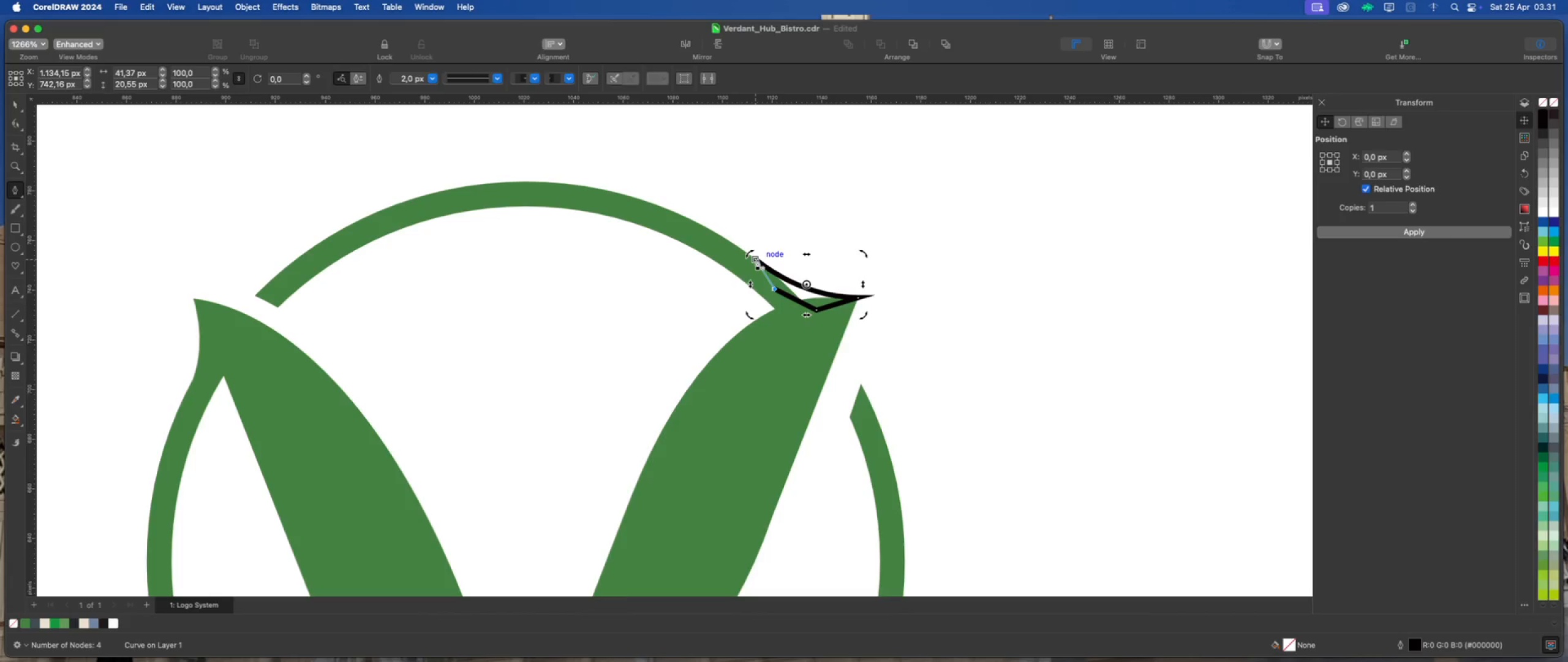 
left_click([756, 259])
 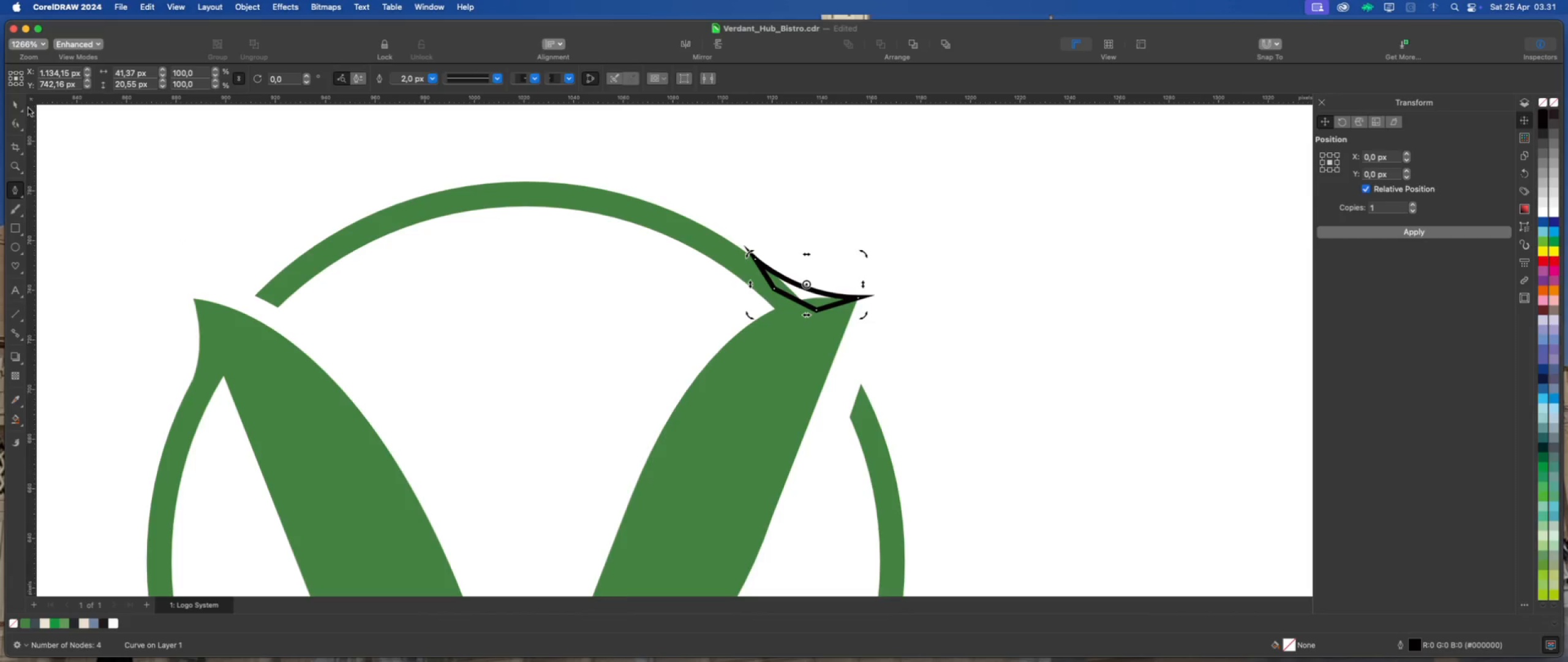 
left_click([17, 102])
 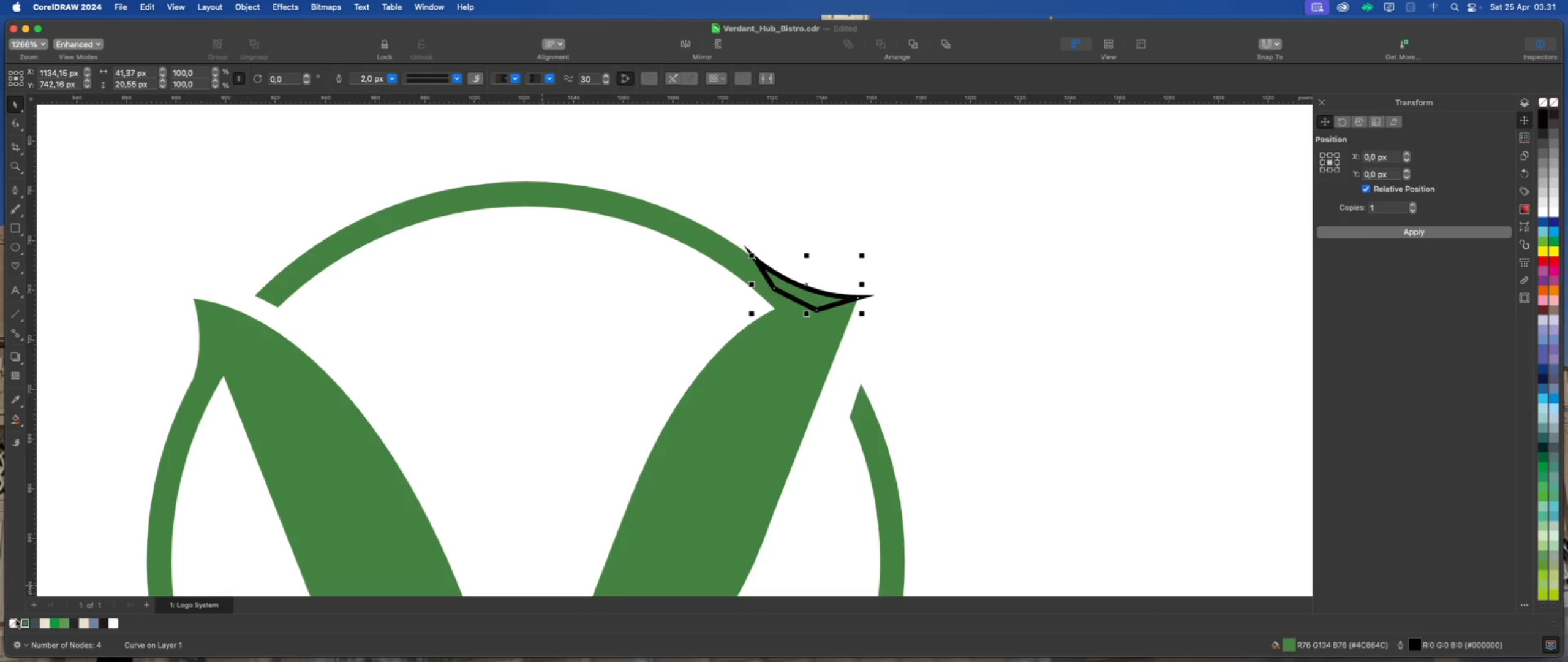 
left_click([69, 580])
 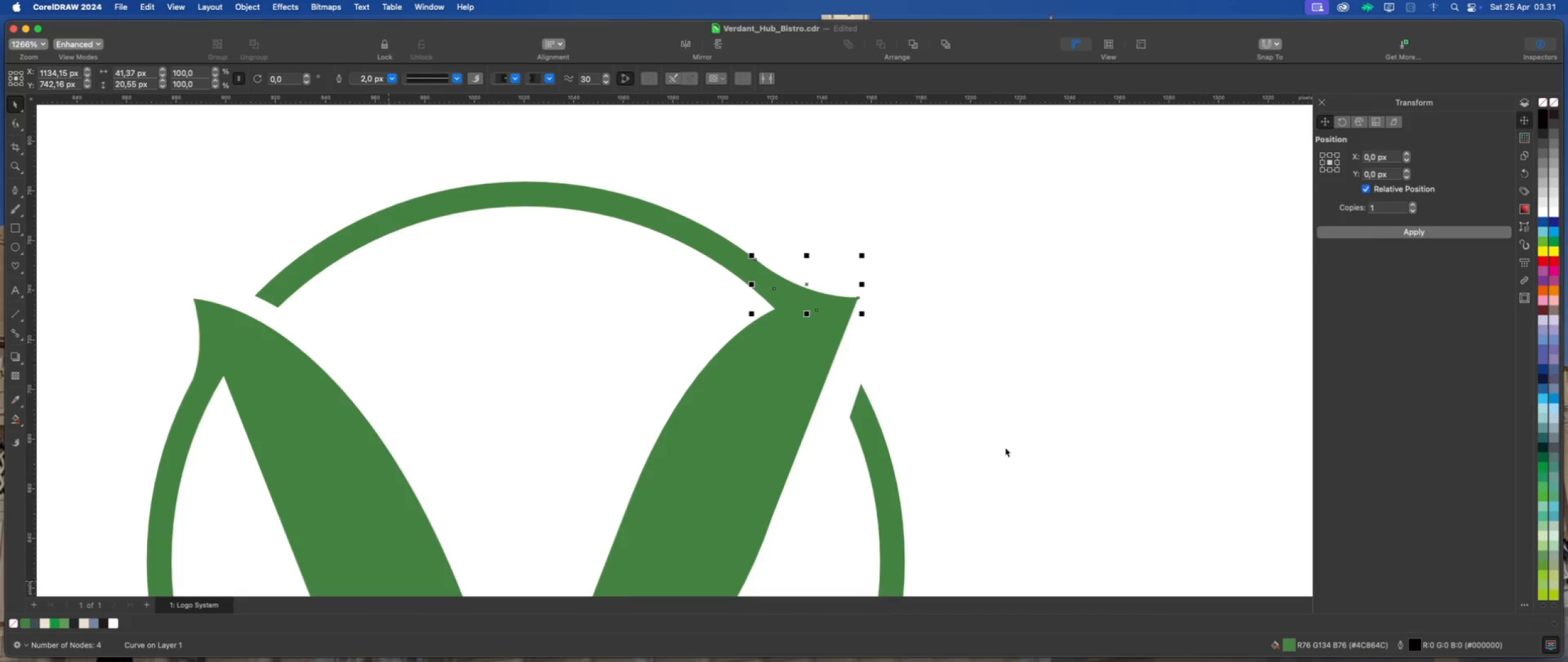 
left_click([1041, 400])
 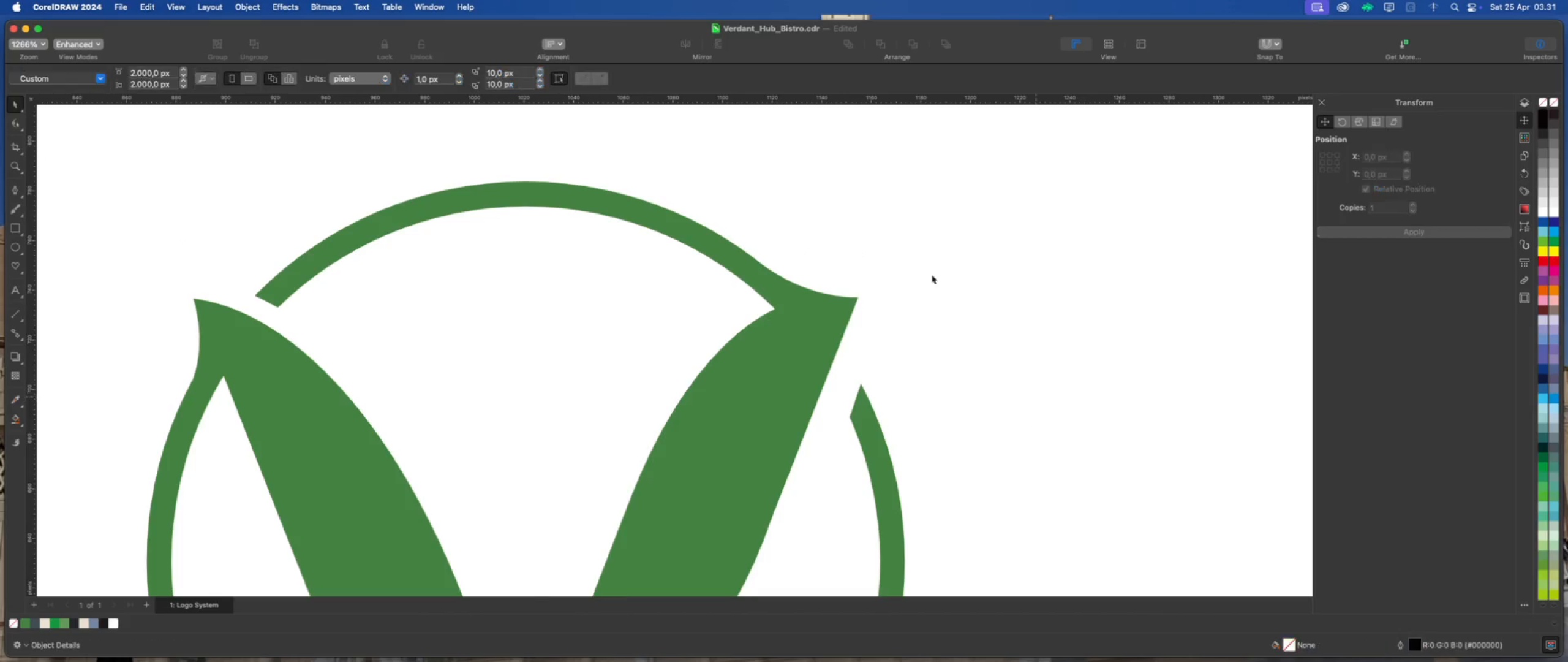 
scroll: coordinate [915, 337], scroll_direction: down, amount: 11.0
 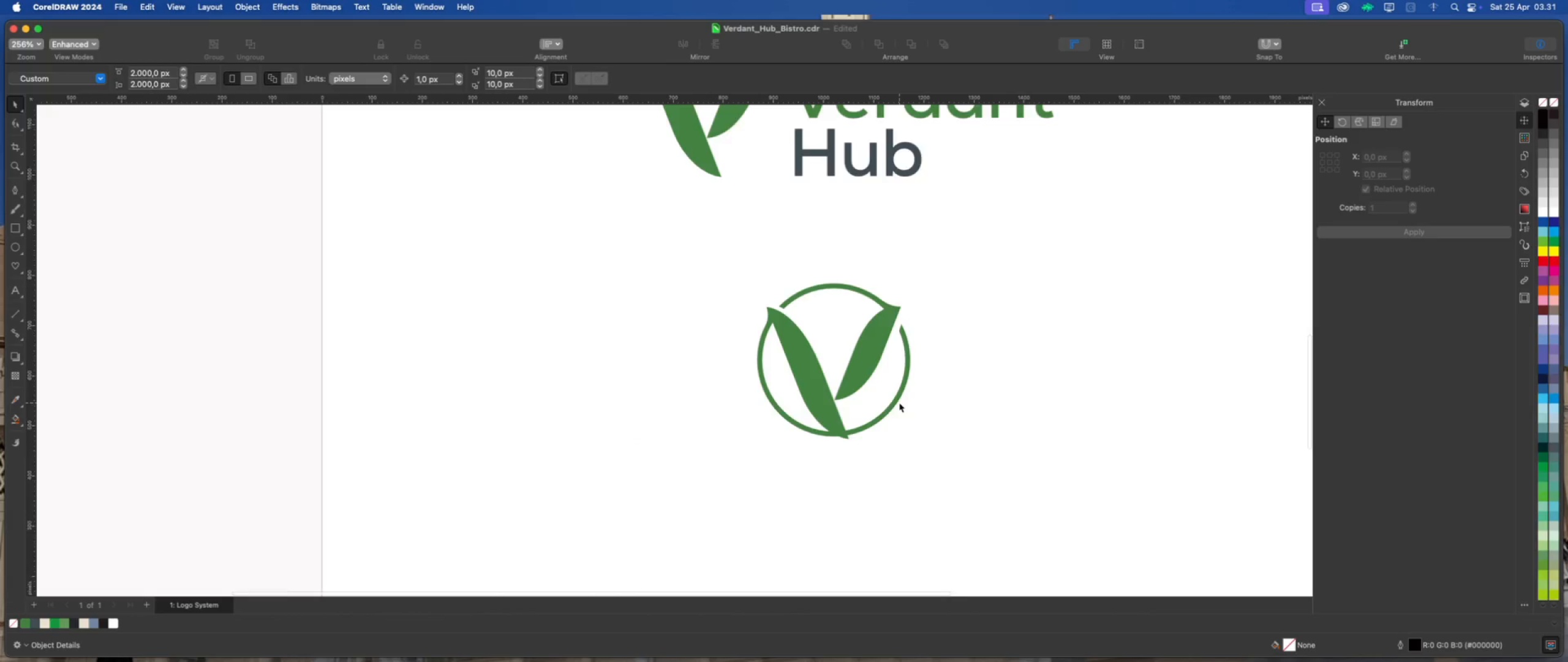 
scroll: coordinate [811, 479], scroll_direction: up, amount: 4.0
 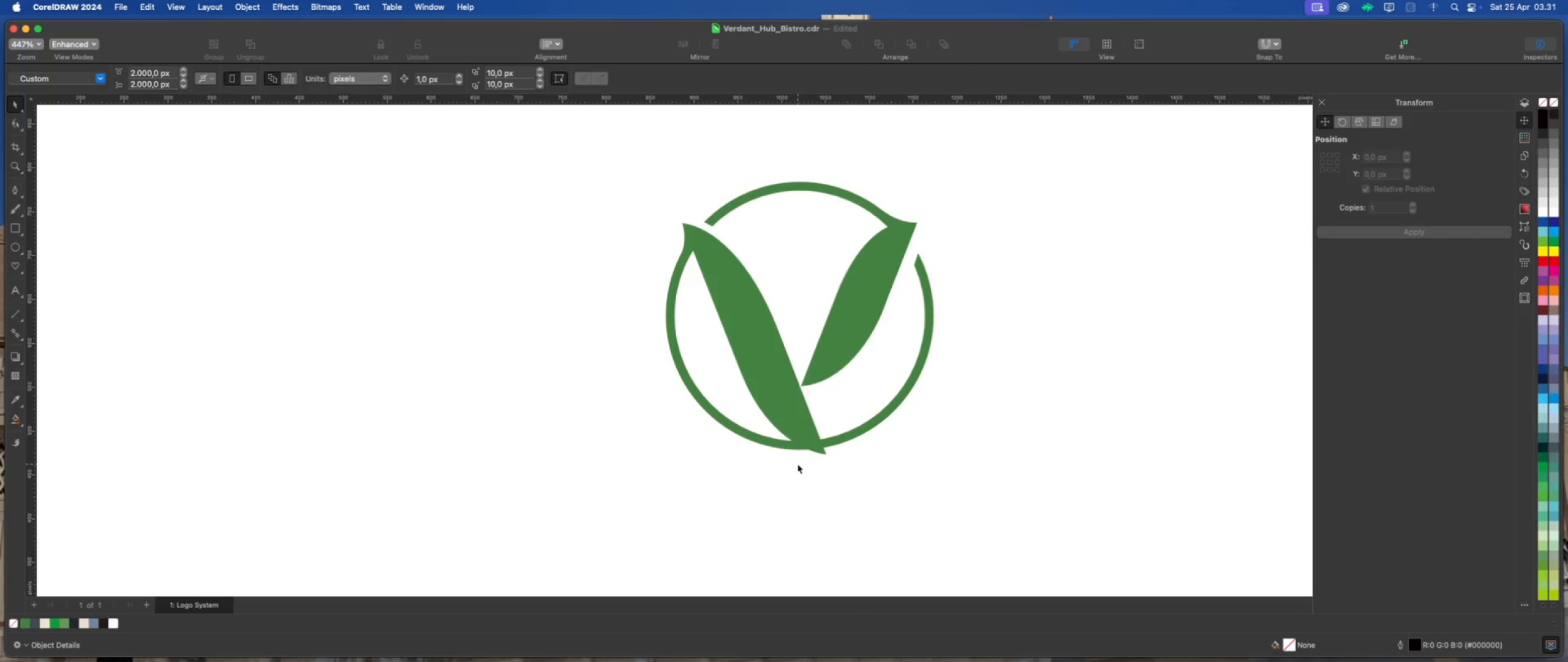 
wait(9.58)
 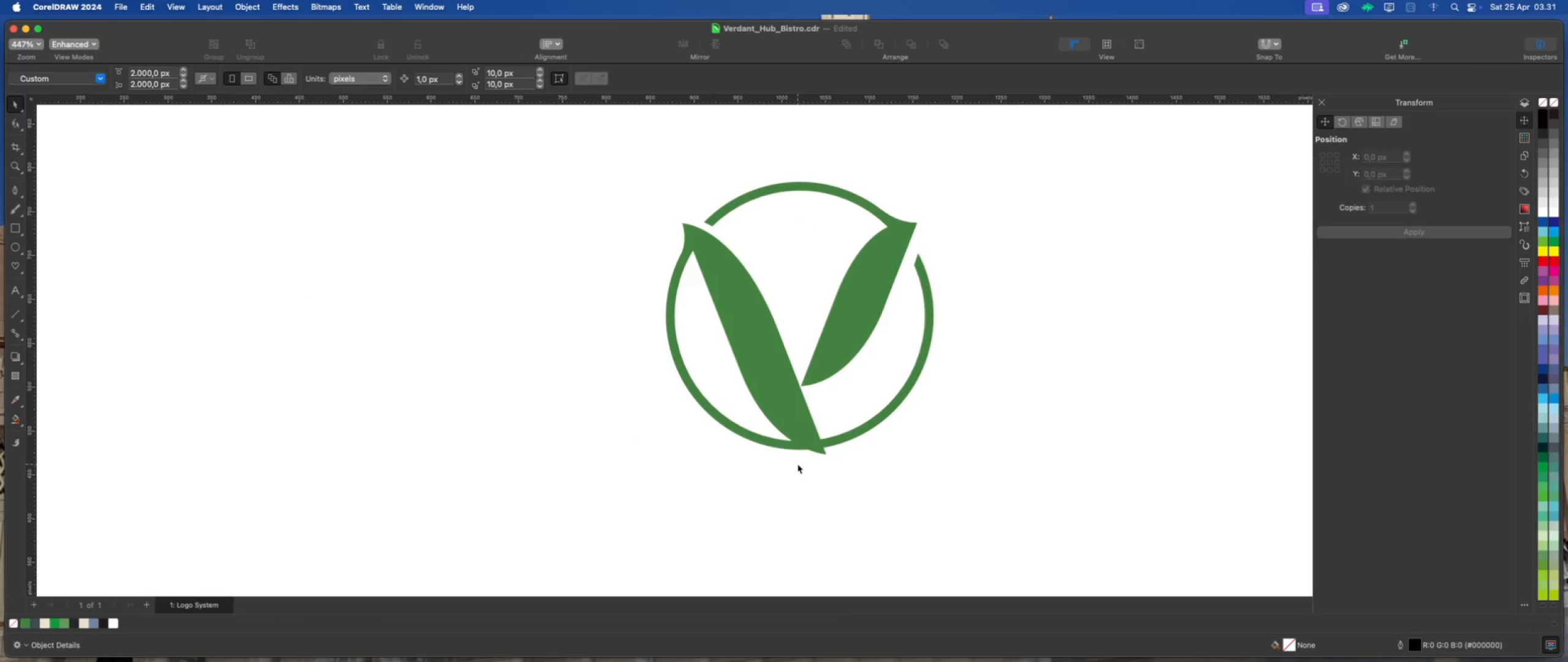 
scroll: coordinate [845, 406], scroll_direction: down, amount: 8.0
 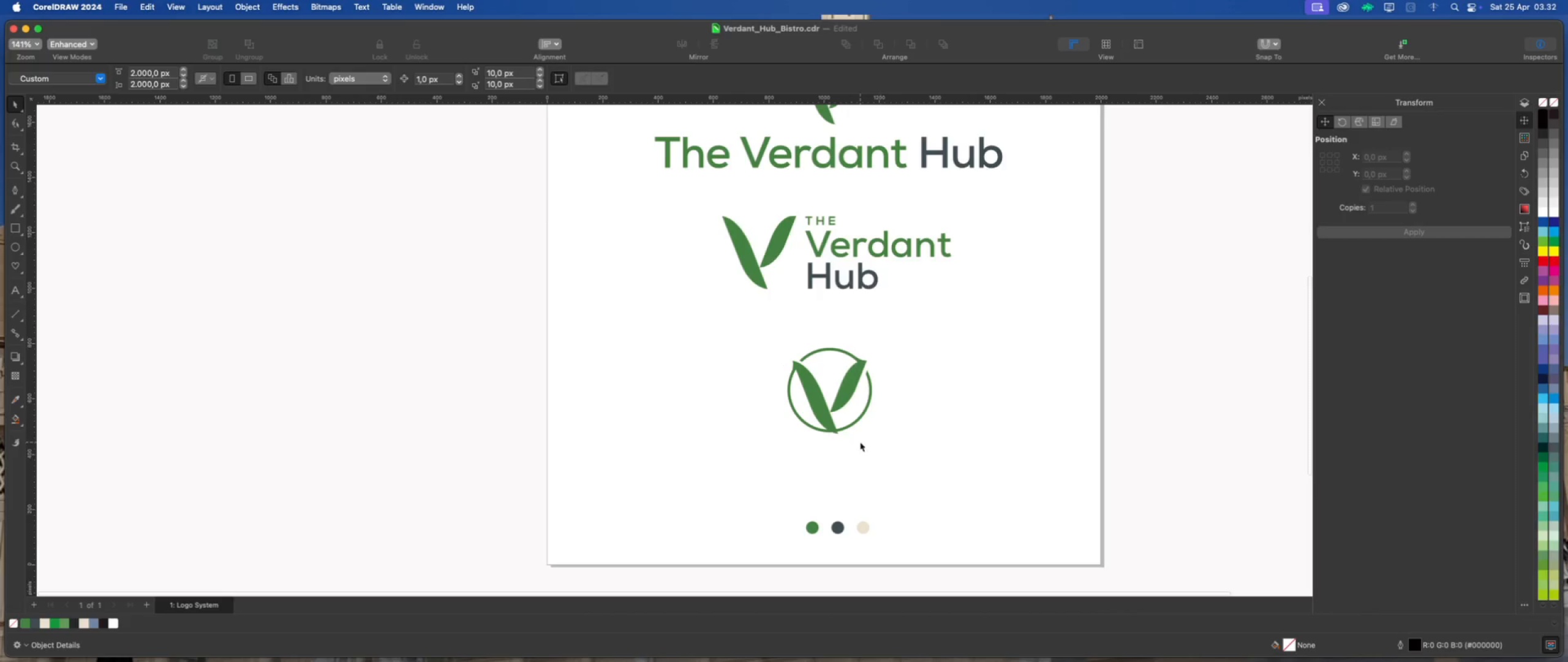 
scroll: coordinate [830, 363], scroll_direction: up, amount: 7.0
 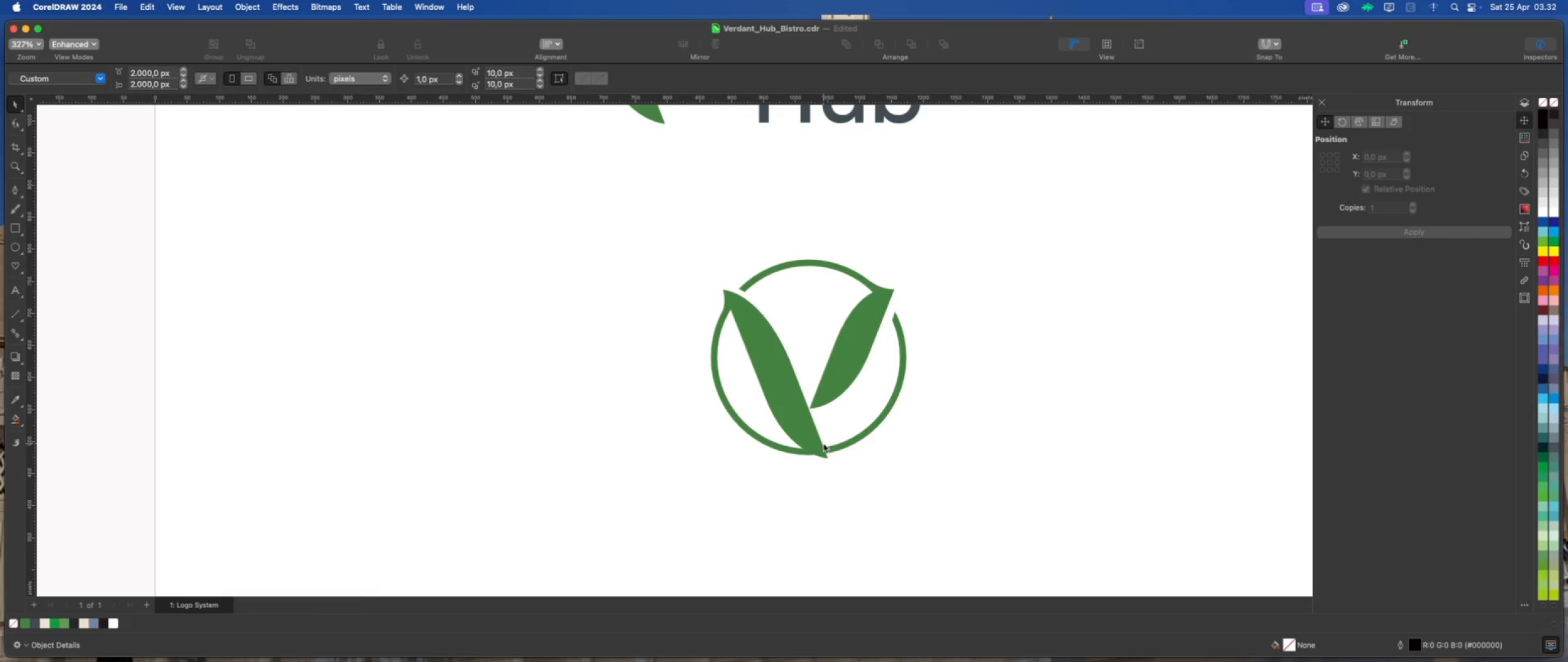 
wait(6.1)
 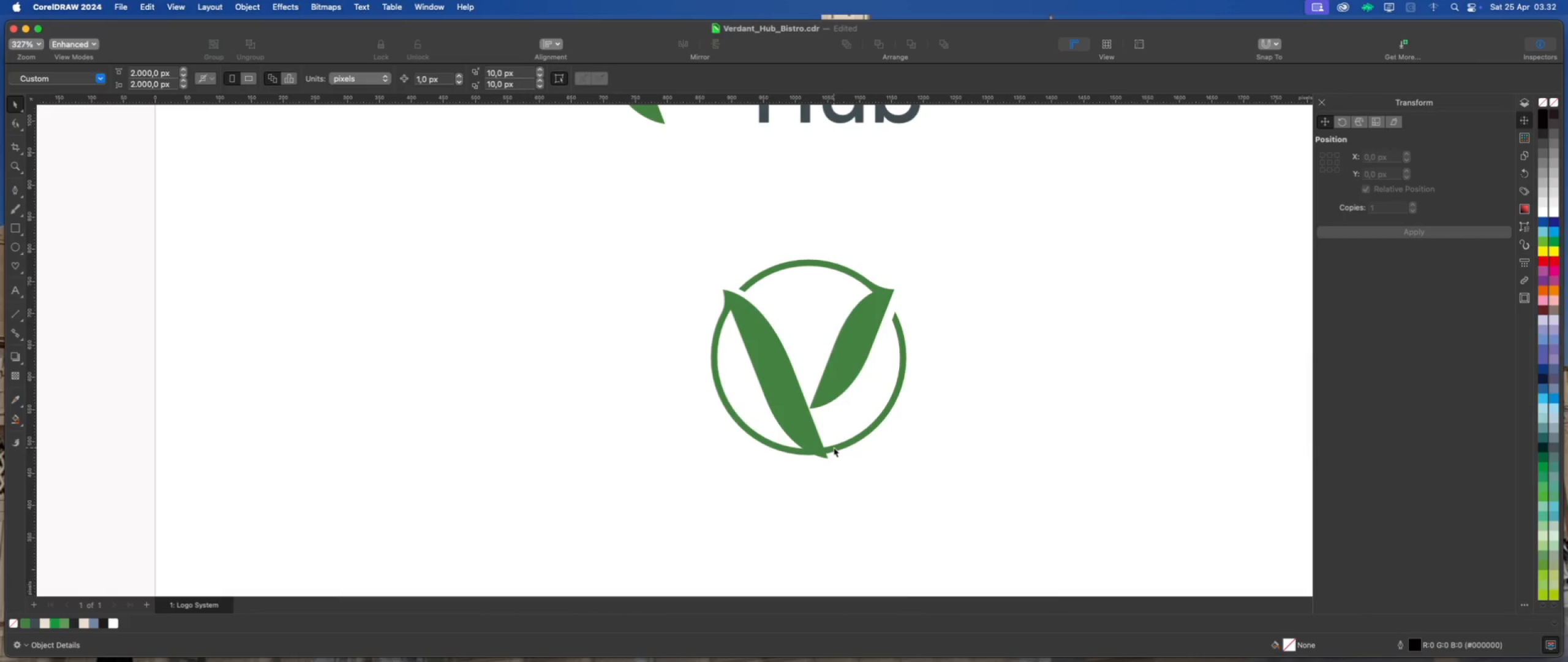 
scroll: coordinate [816, 458], scroll_direction: up, amount: 4.0
 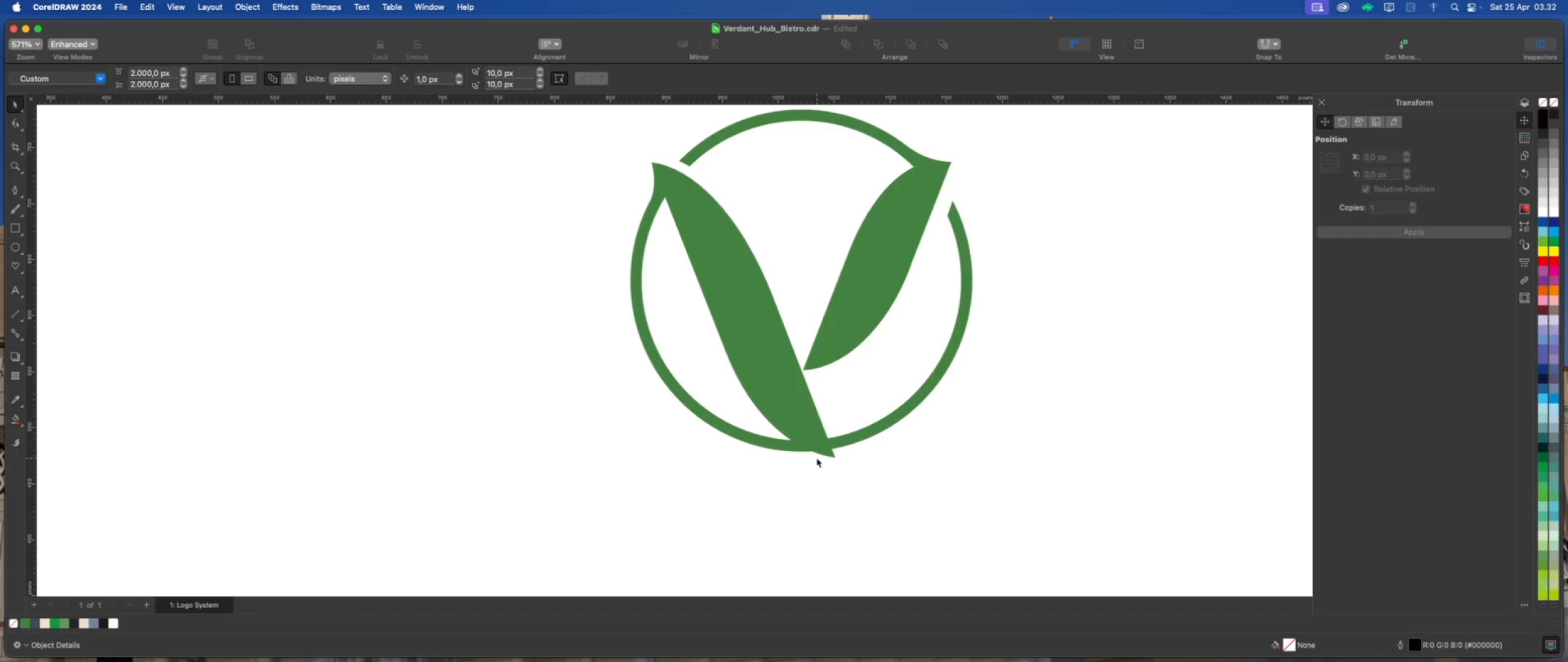 
wait(6.58)
 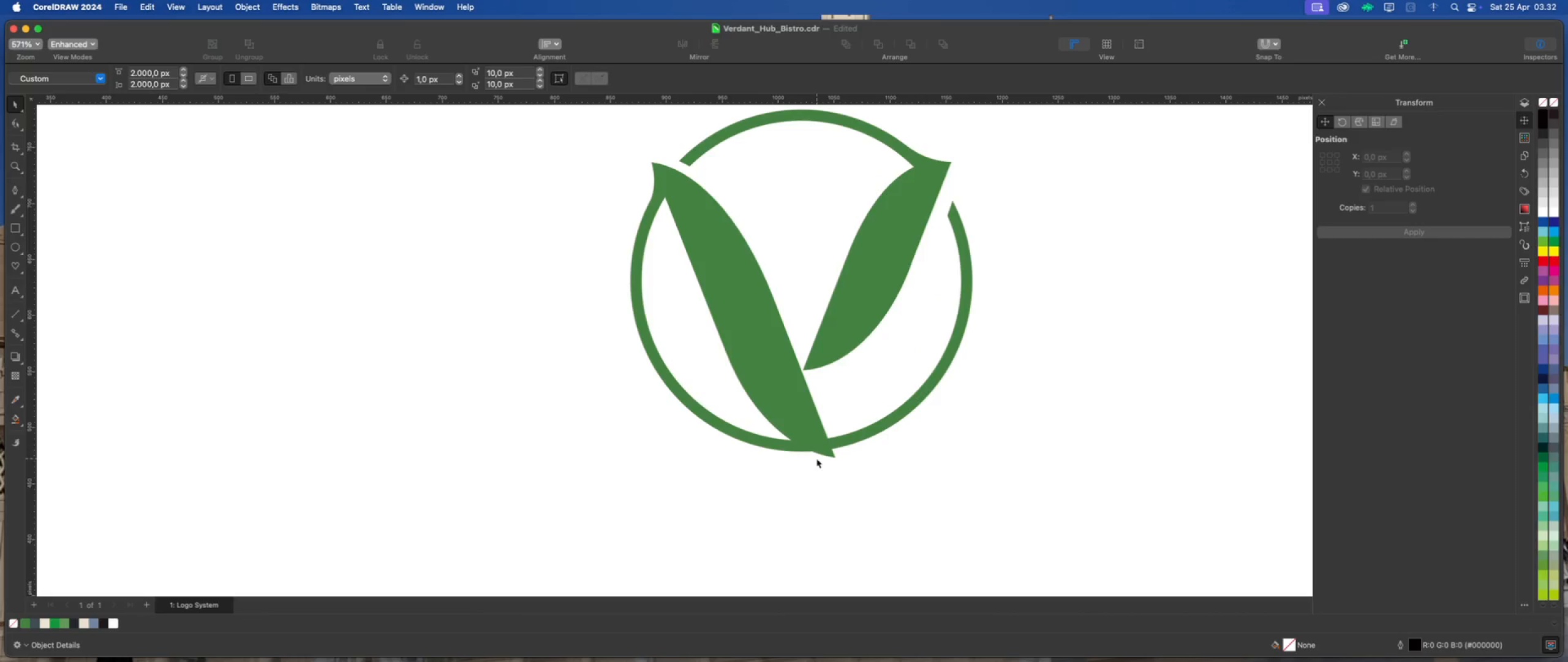 
scroll: coordinate [816, 458], scroll_direction: up, amount: 1.0
 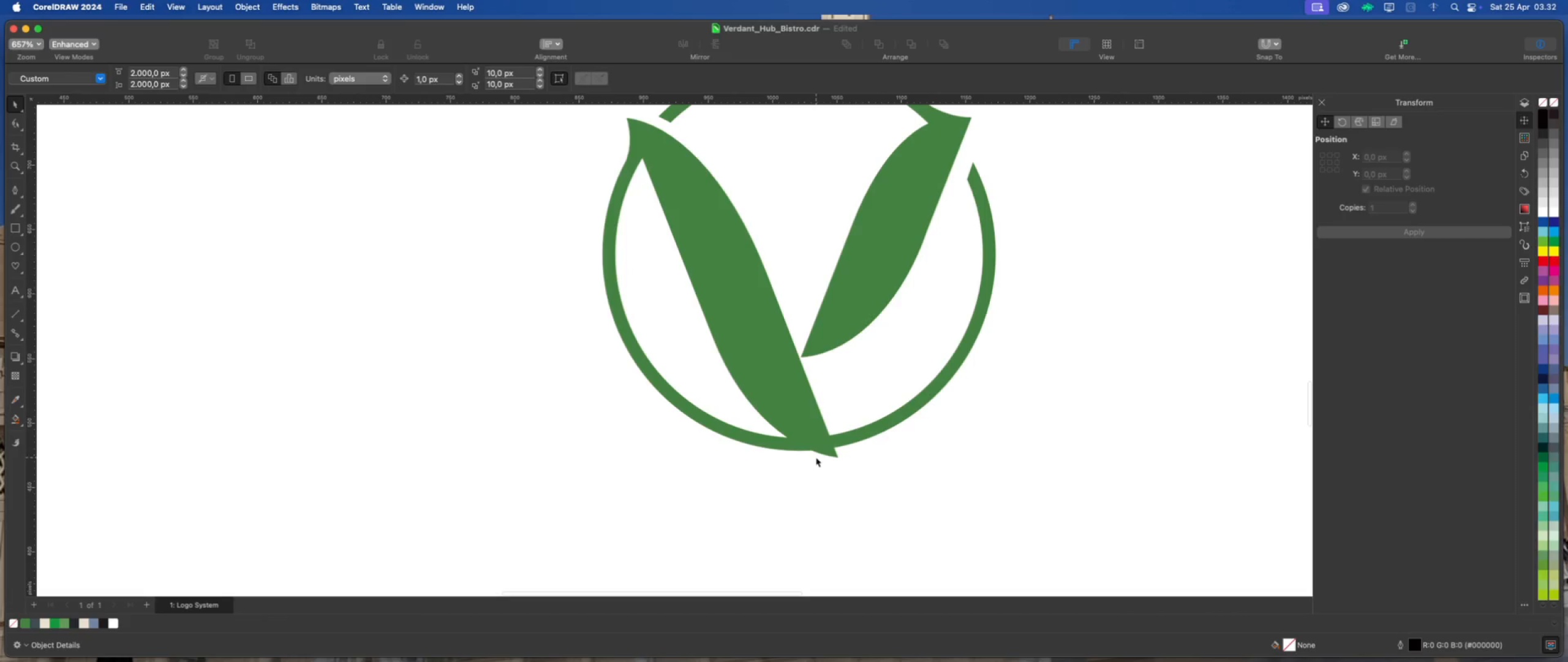 
scroll: coordinate [816, 457], scroll_direction: down, amount: 2.0
 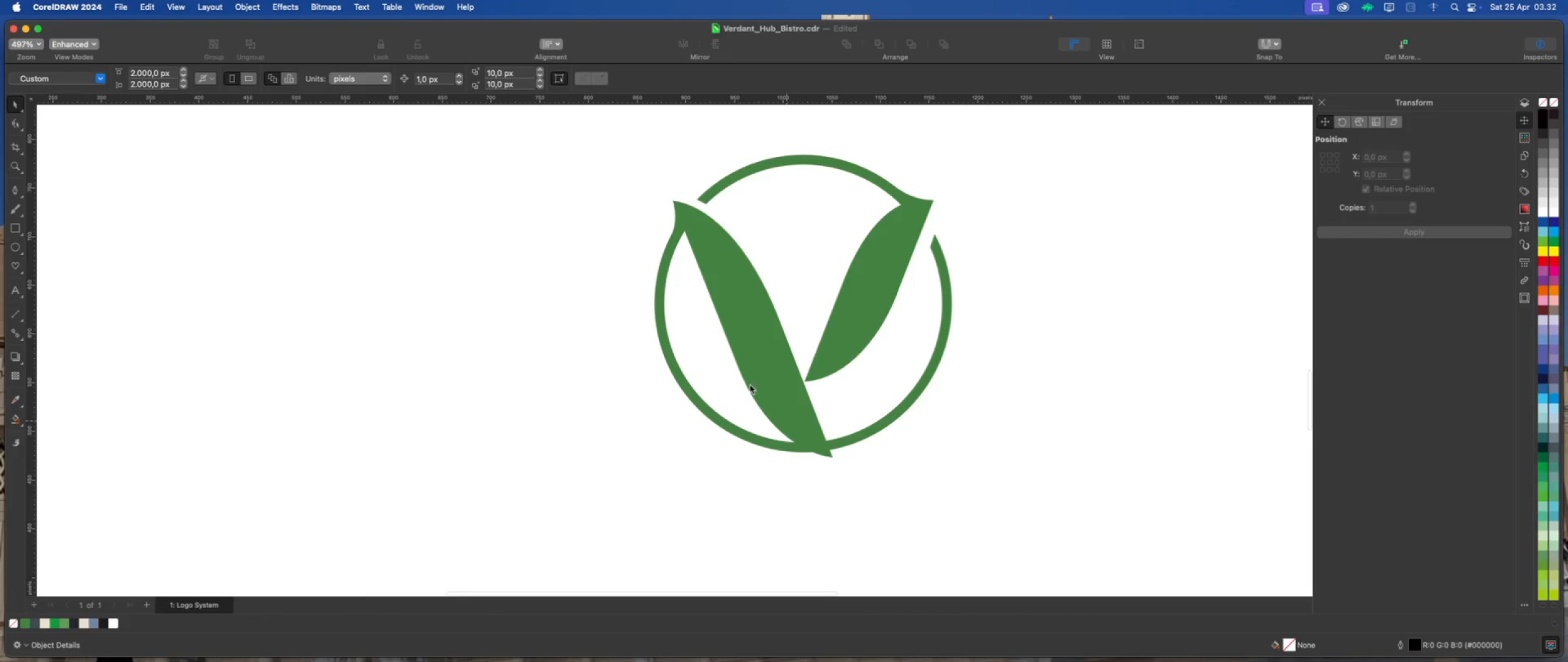 
scroll: coordinate [733, 370], scroll_direction: up, amount: 3.0
 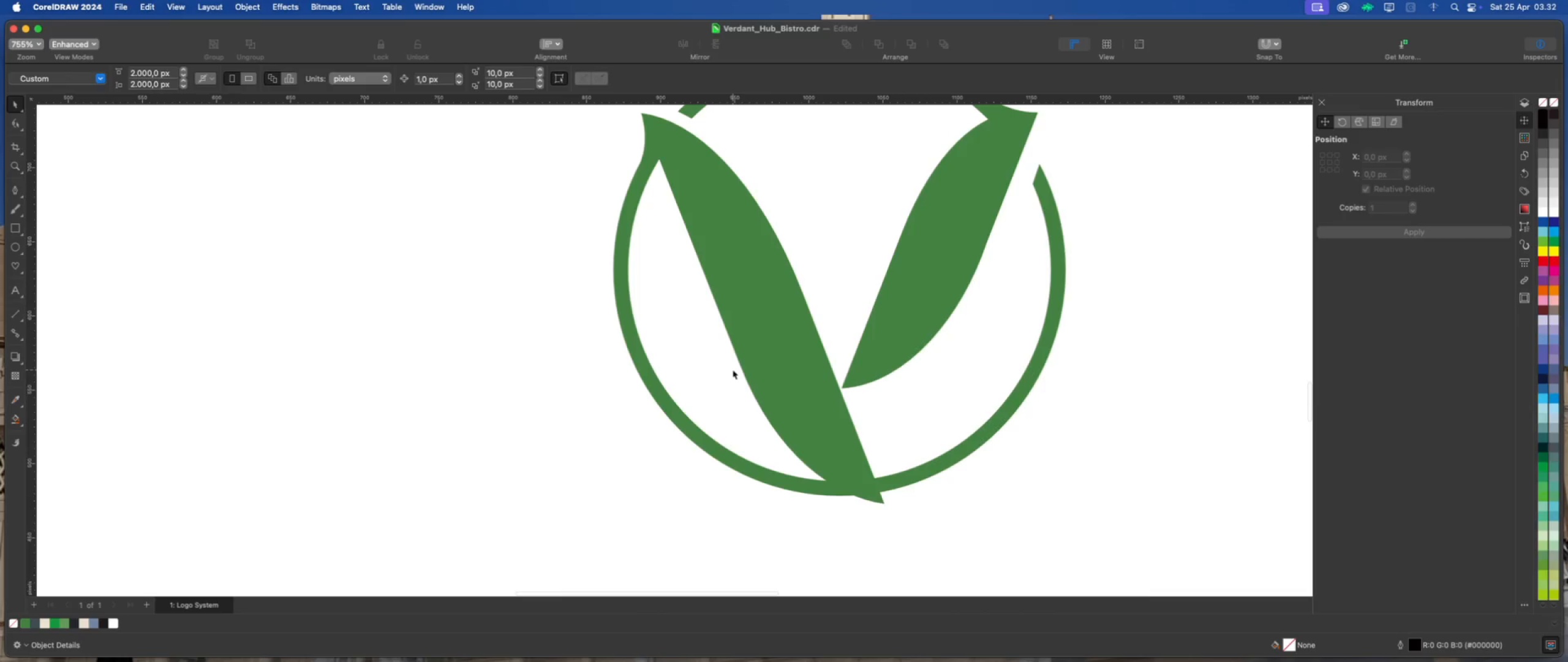 
scroll: coordinate [731, 371], scroll_direction: down, amount: 2.0
 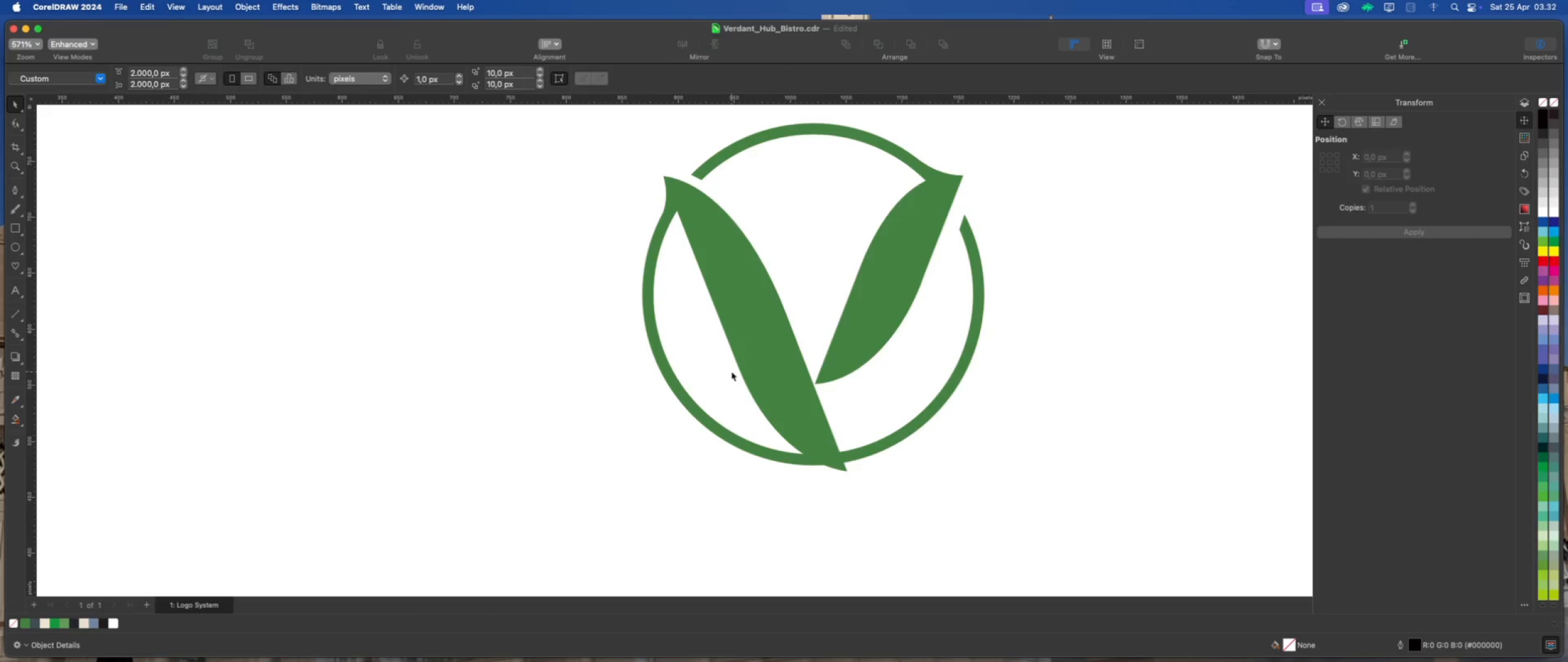 
scroll: coordinate [731, 371], scroll_direction: up, amount: 1.0
 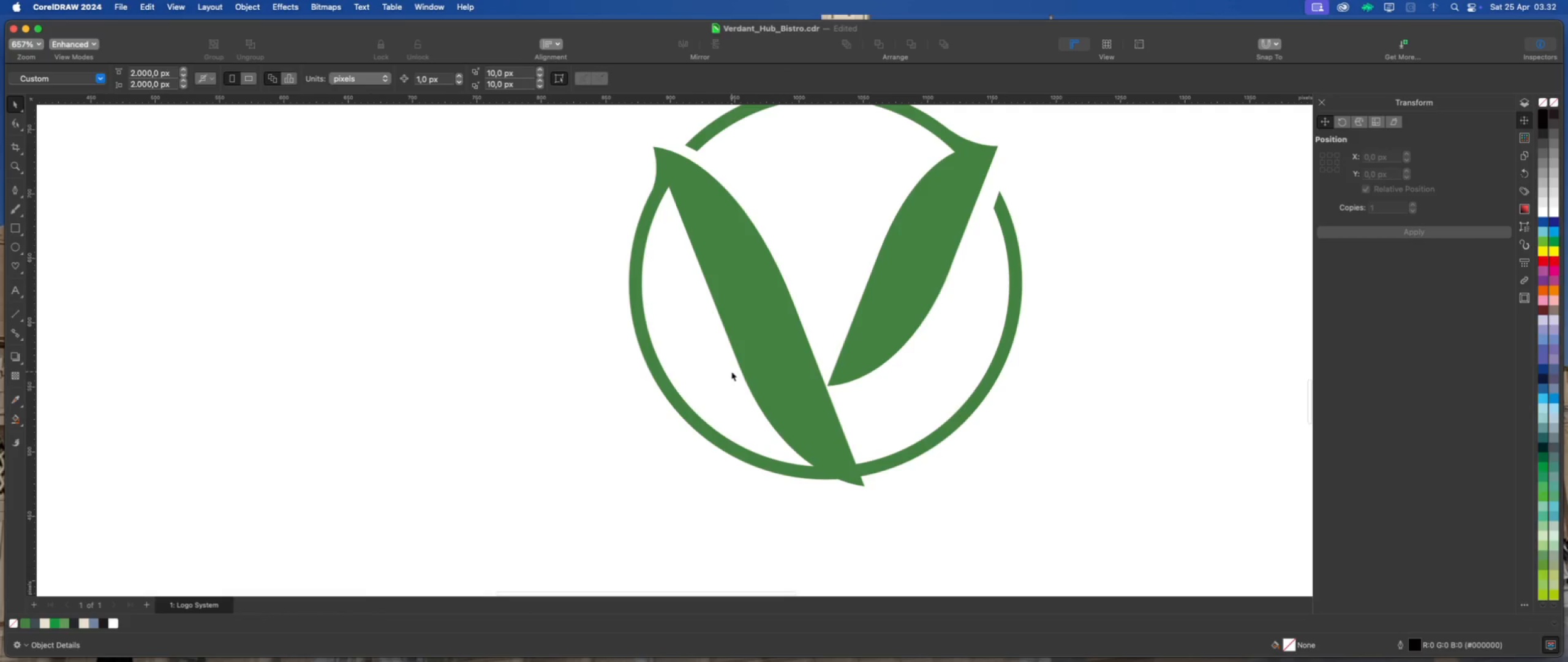 
scroll: coordinate [731, 371], scroll_direction: down, amount: 1.0
 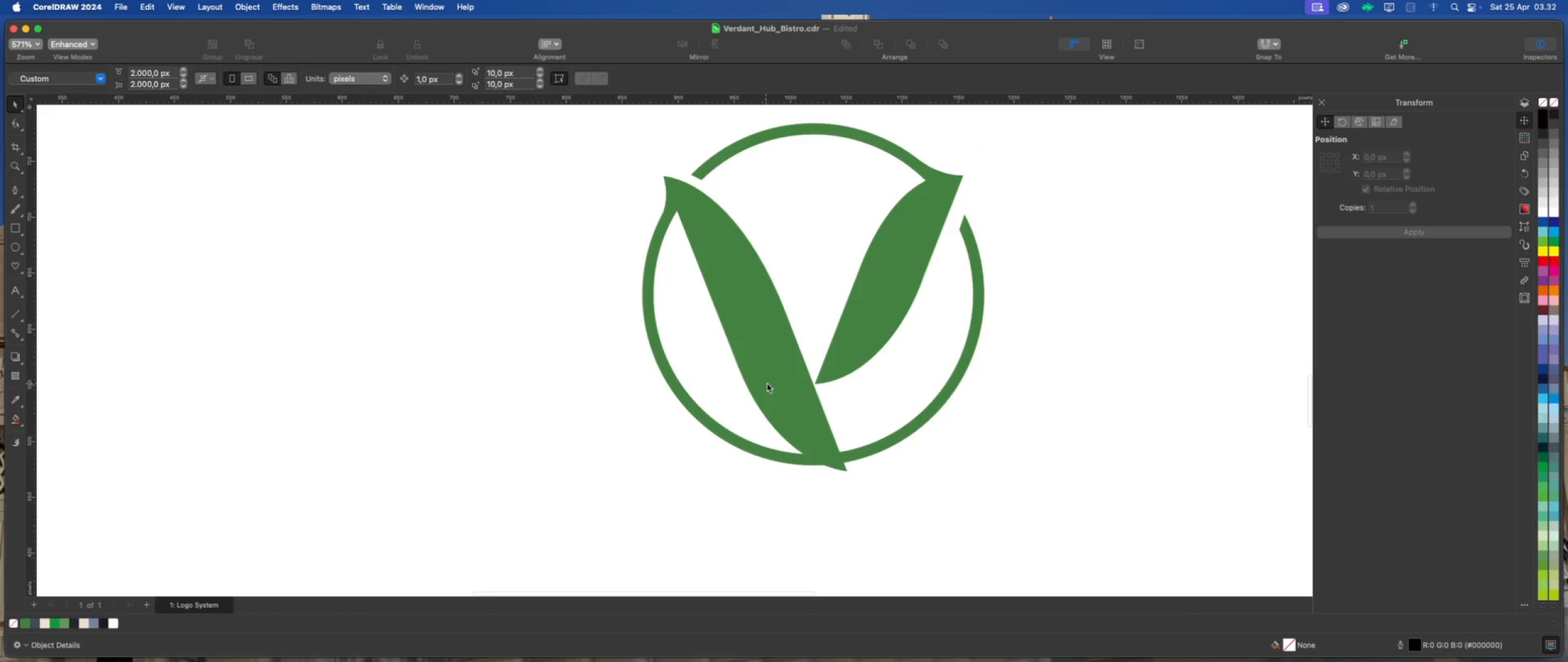 
left_click([772, 383])
 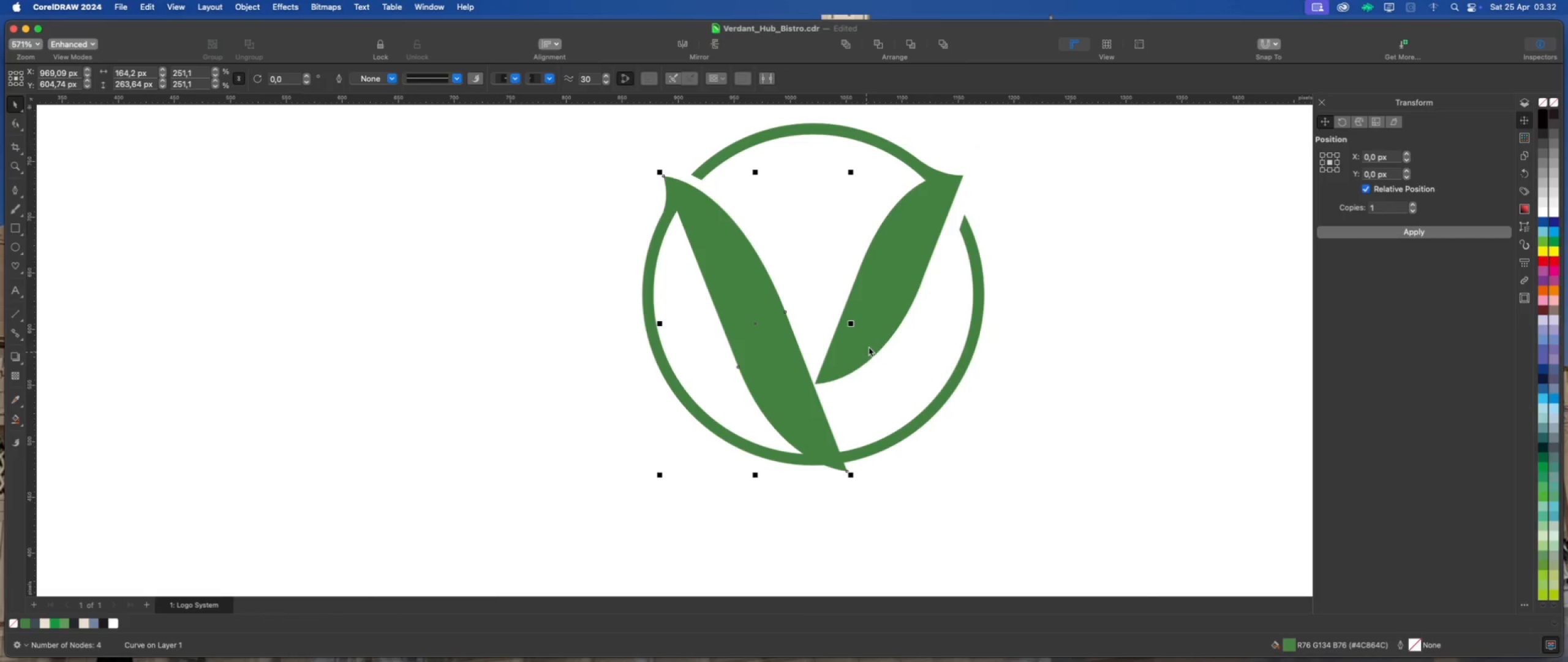 
hold_key(key=ShiftLeft, duration=0.58)
left_click([888, 310])
 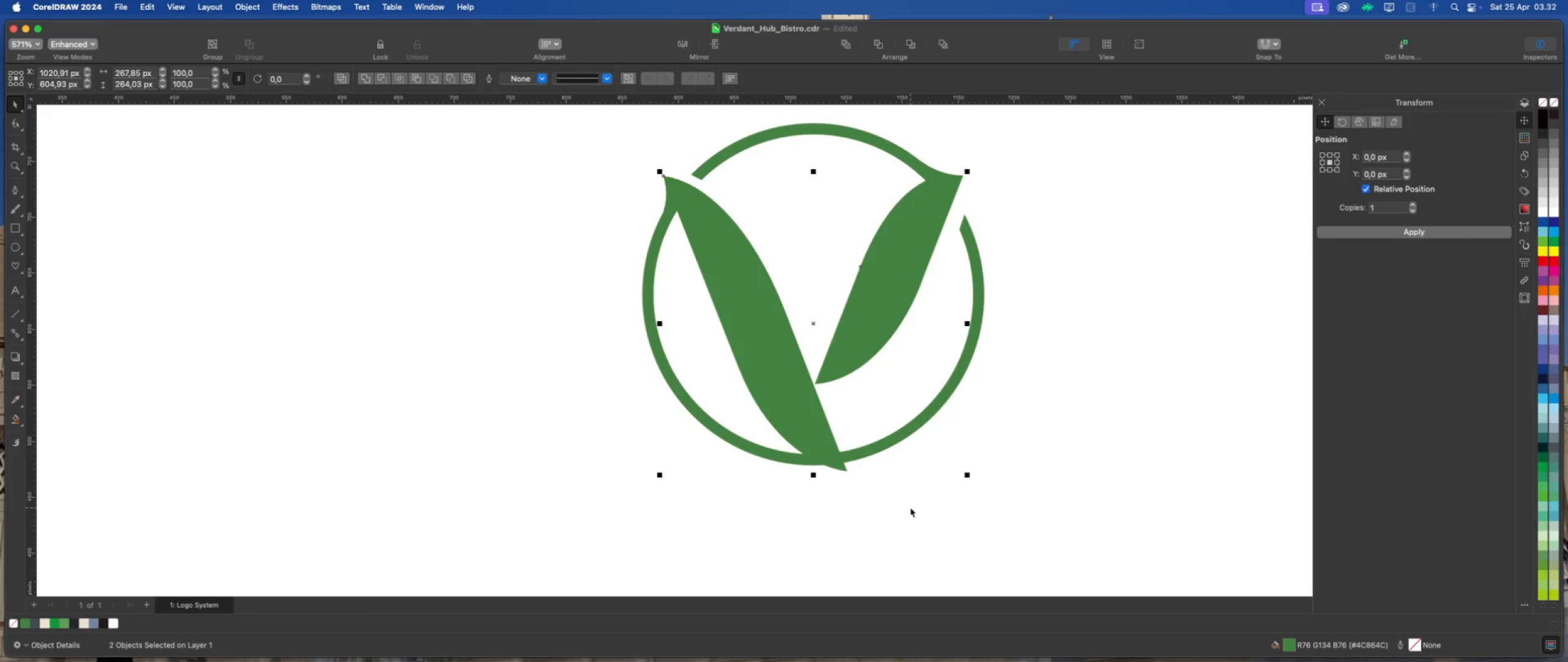 
left_click([910, 508])
 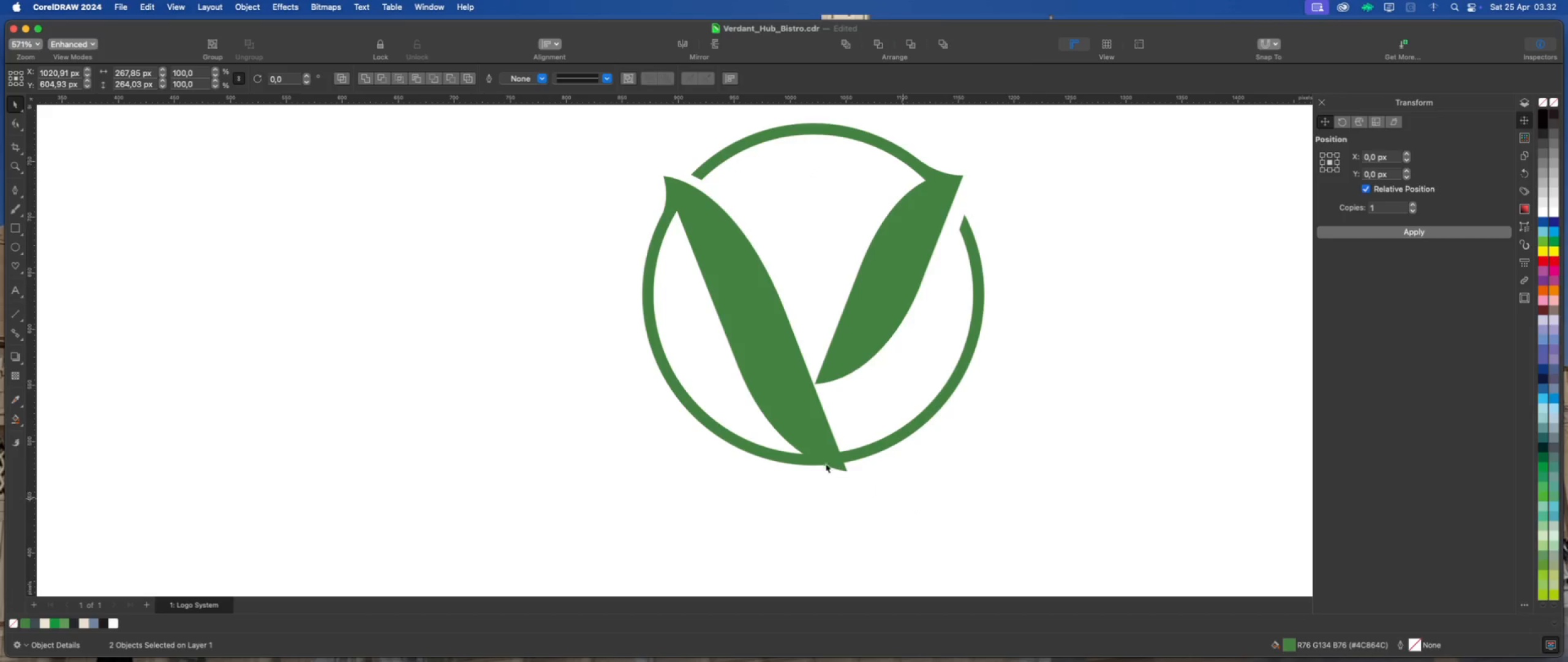 
scroll: coordinate [818, 460], scroll_direction: up, amount: 2.0
 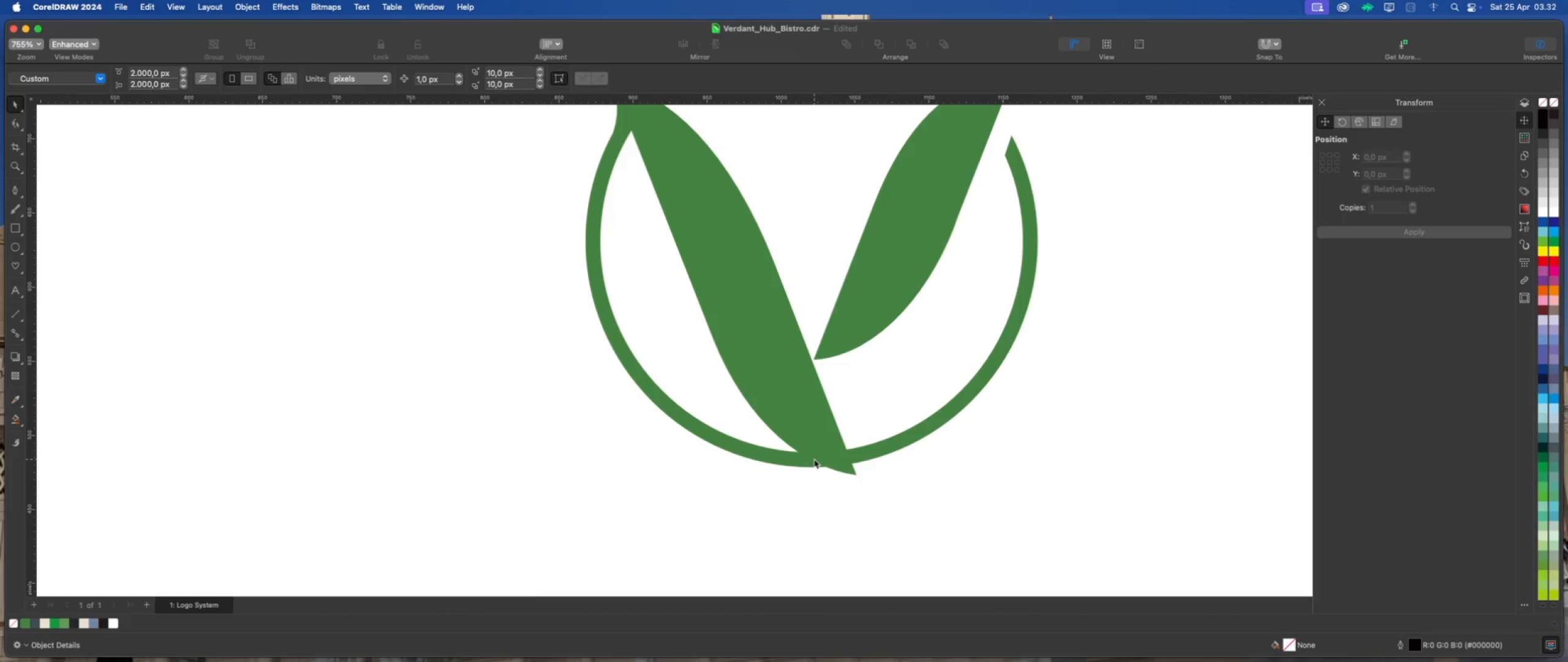 
scroll: coordinate [814, 459], scroll_direction: down, amount: 2.0
 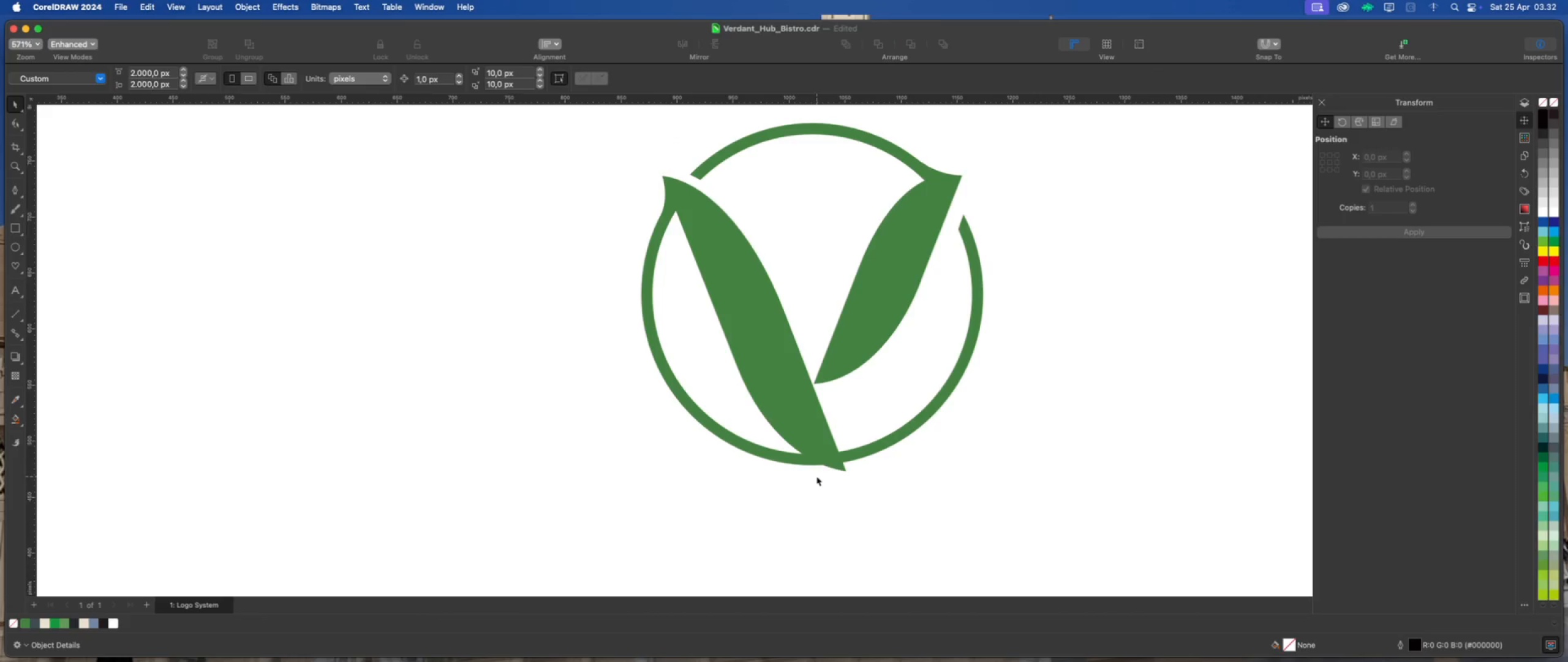 
scroll: coordinate [833, 454], scroll_direction: up, amount: 6.0
 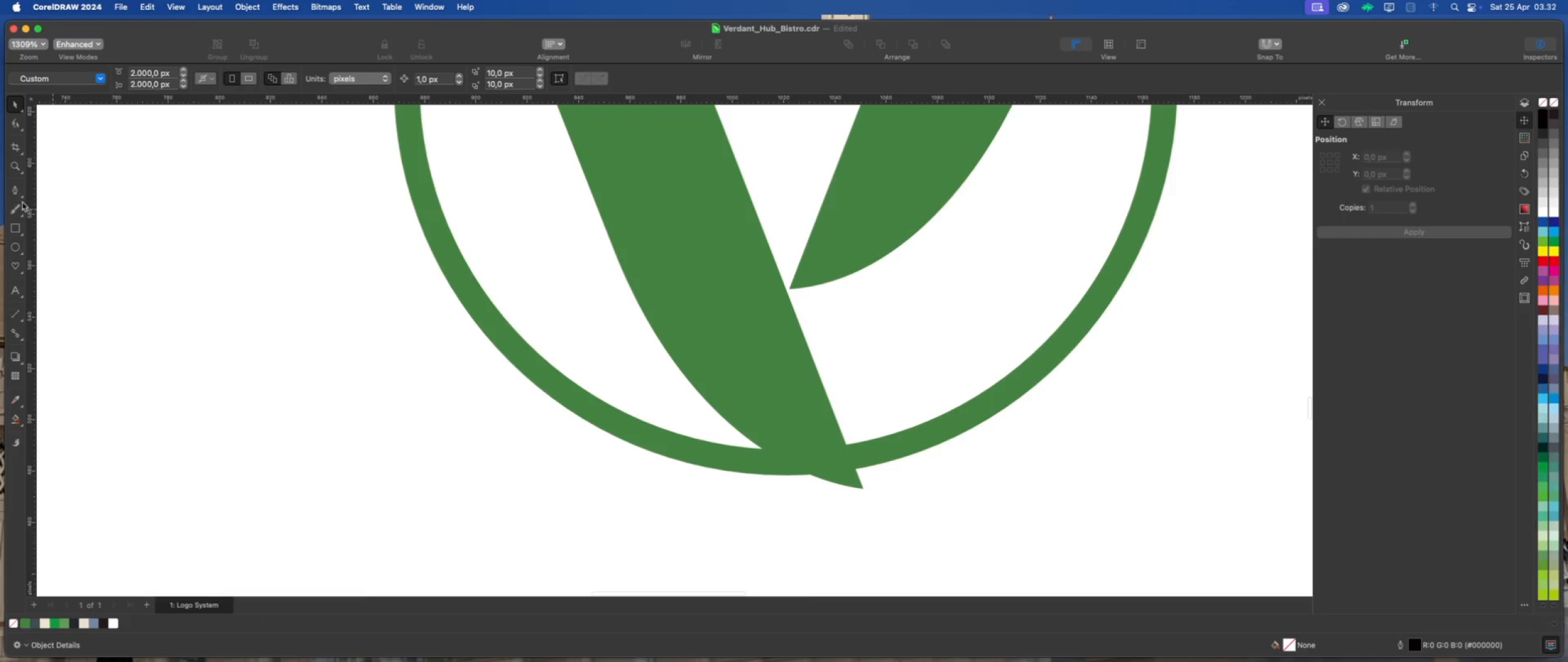 
left_click([12, 188])
 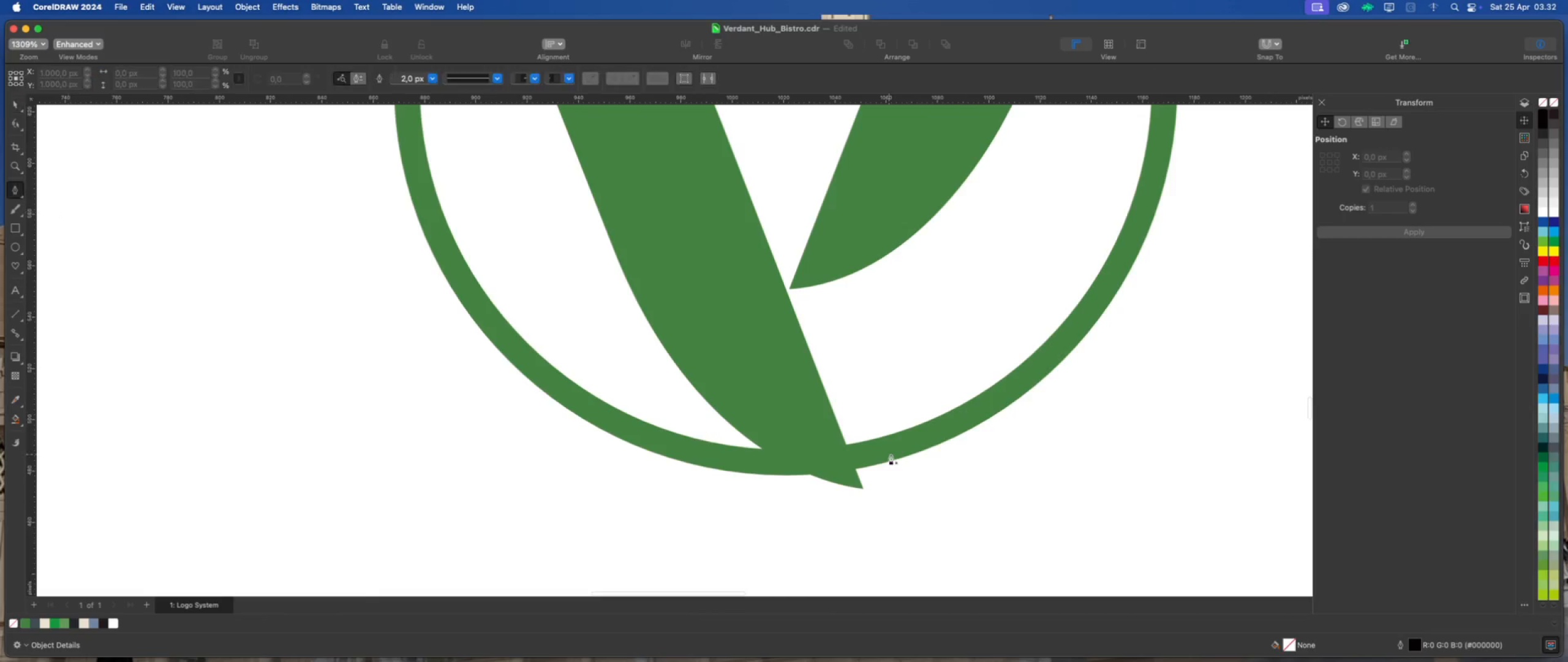 
scroll: coordinate [892, 454], scroll_direction: up, amount: 2.0
 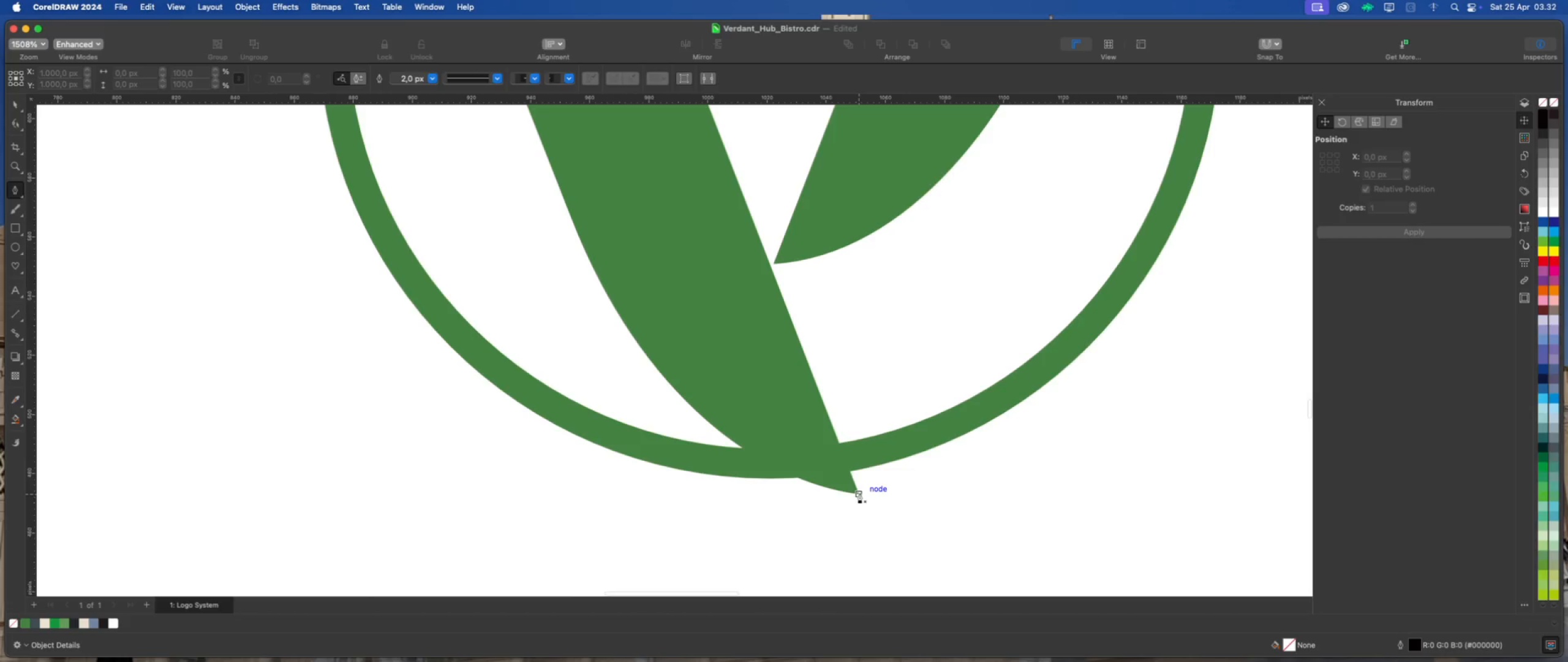 
left_click([859, 493])
 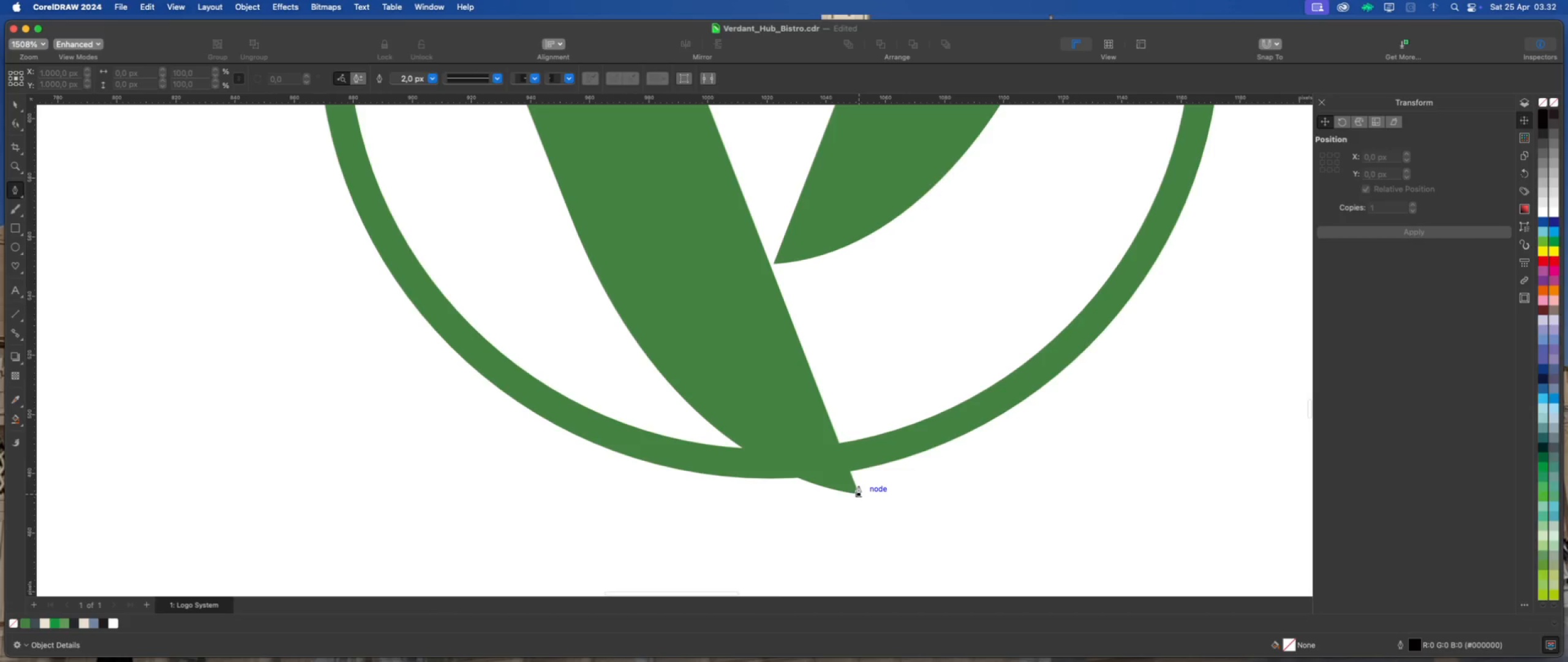 
scroll: coordinate [854, 477], scroll_direction: up, amount: 8.0
 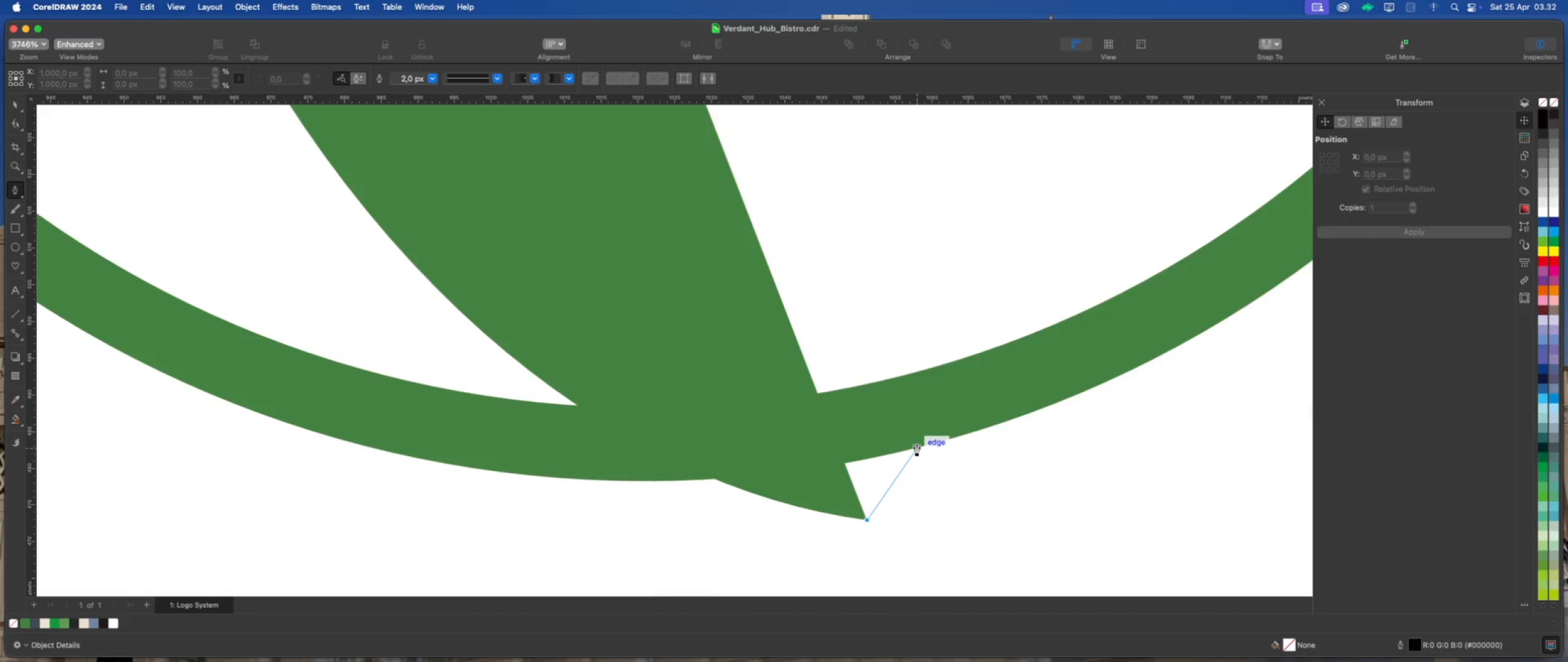 
left_click_drag(start_coordinate=[921, 445], to_coordinate=[988, 422])
 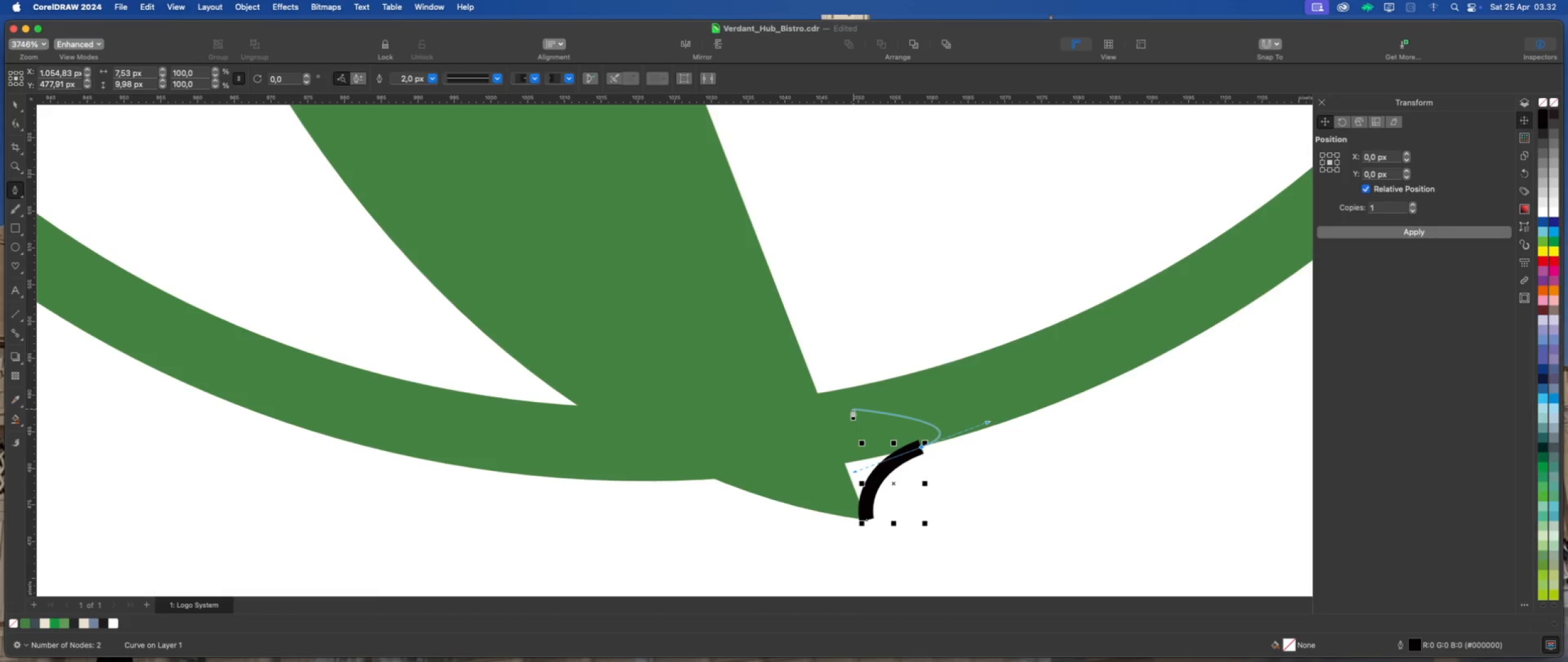 
left_click([850, 409])
 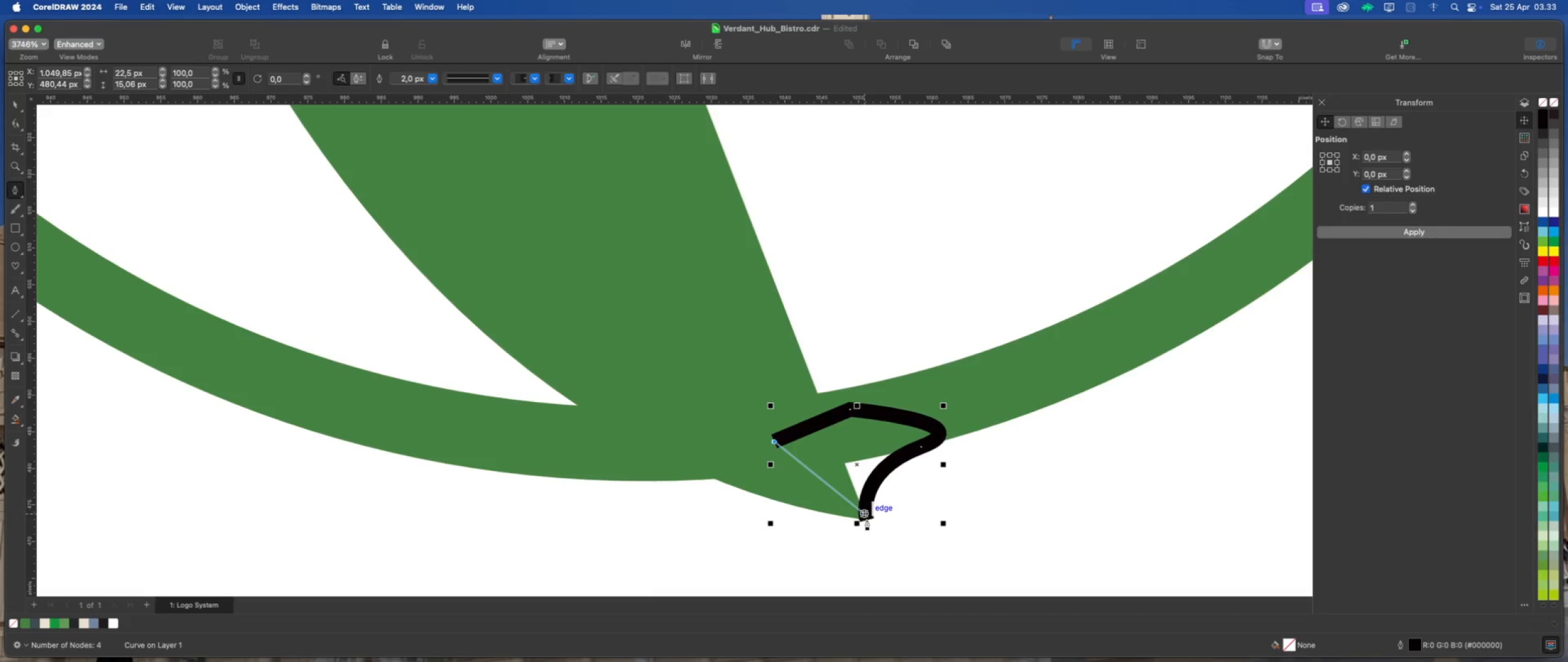 
left_click([867, 521])
 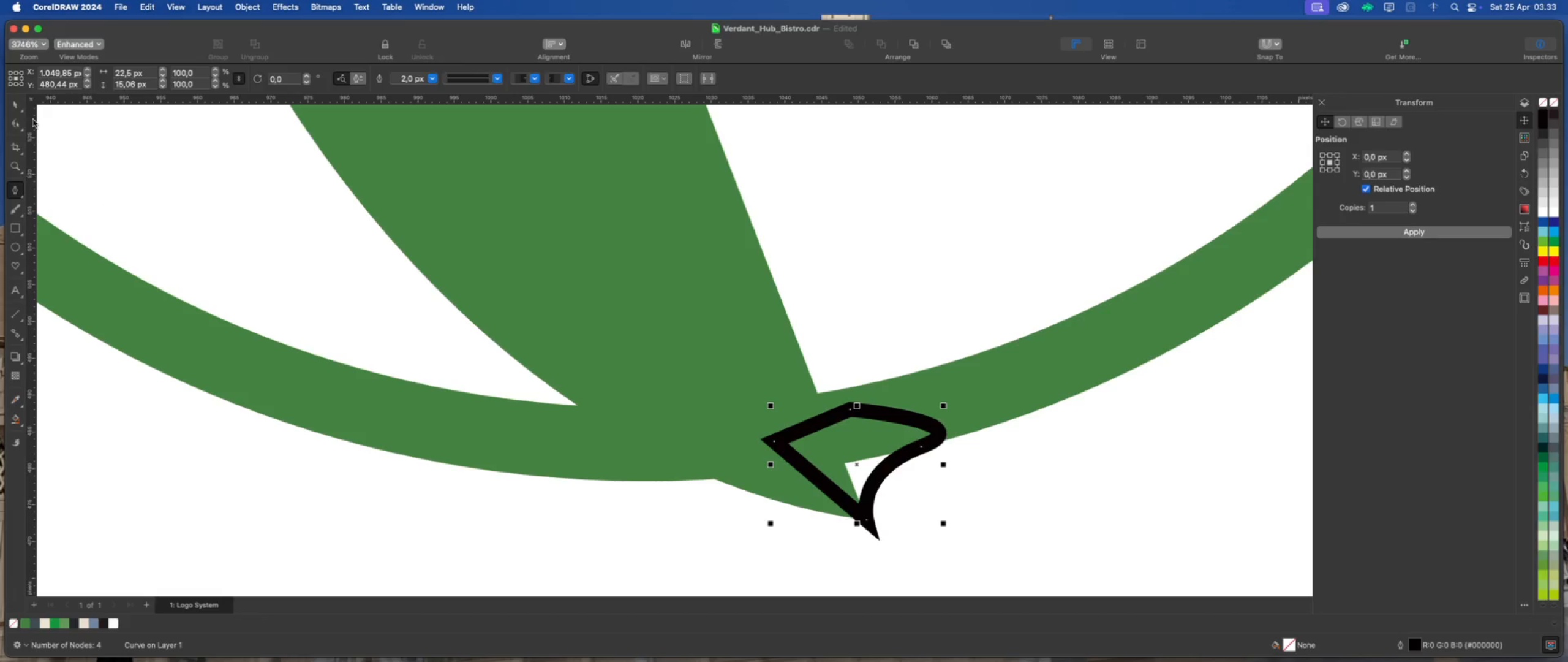 
left_click([15, 100])
 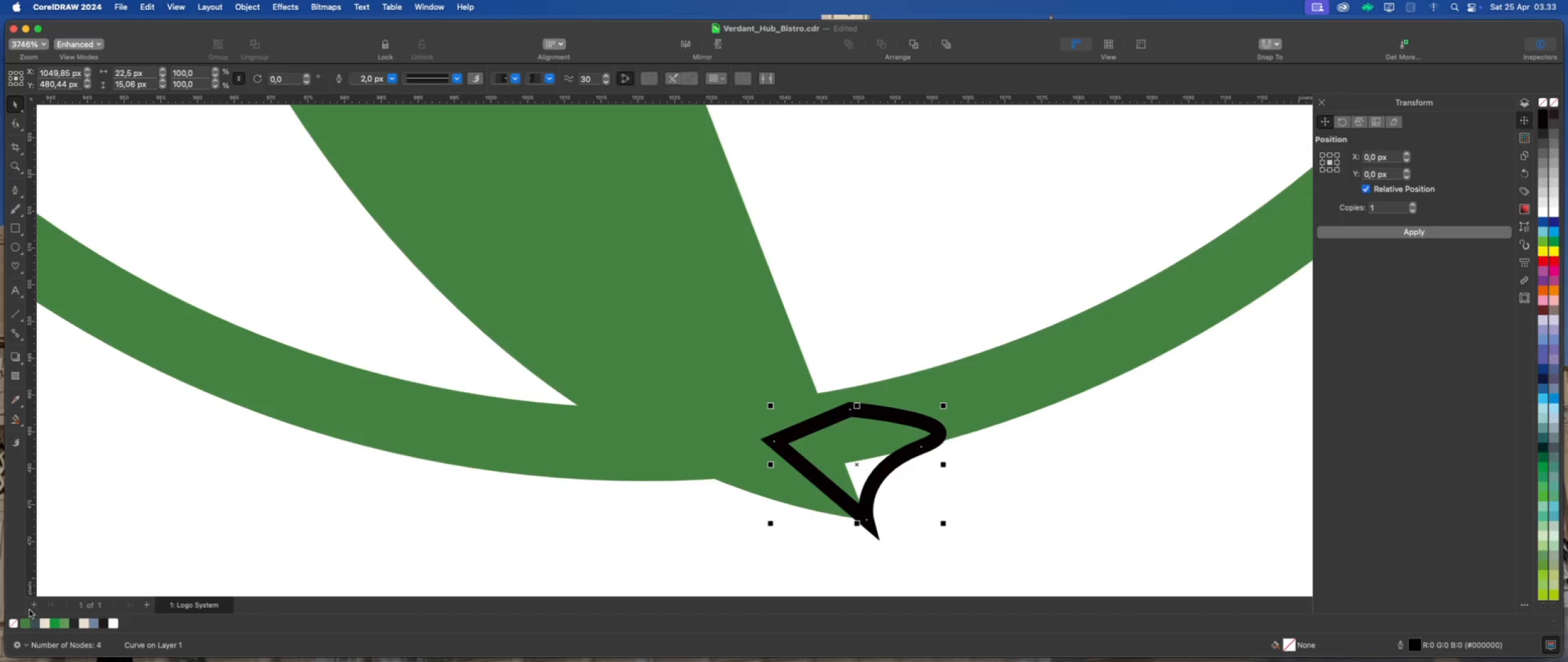 
left_click([26, 620])
 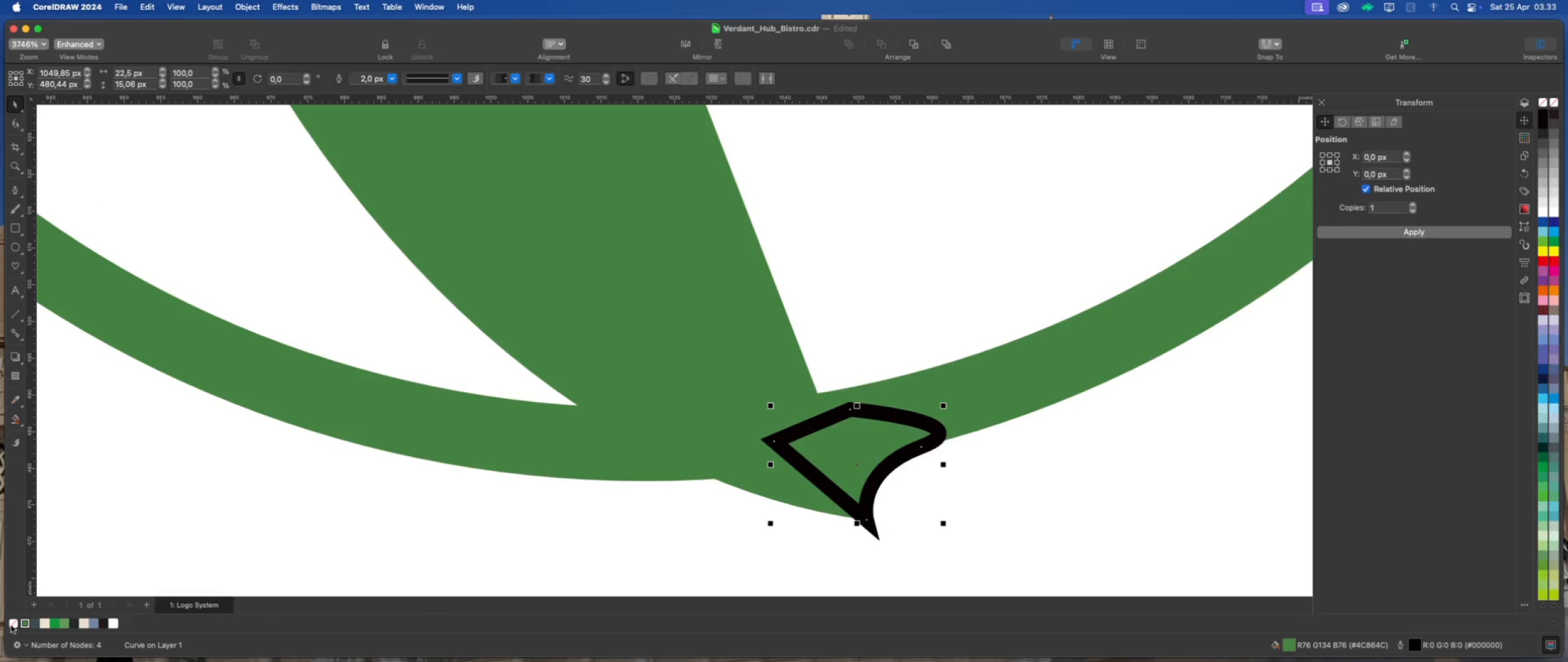 
right_click([11, 625])
 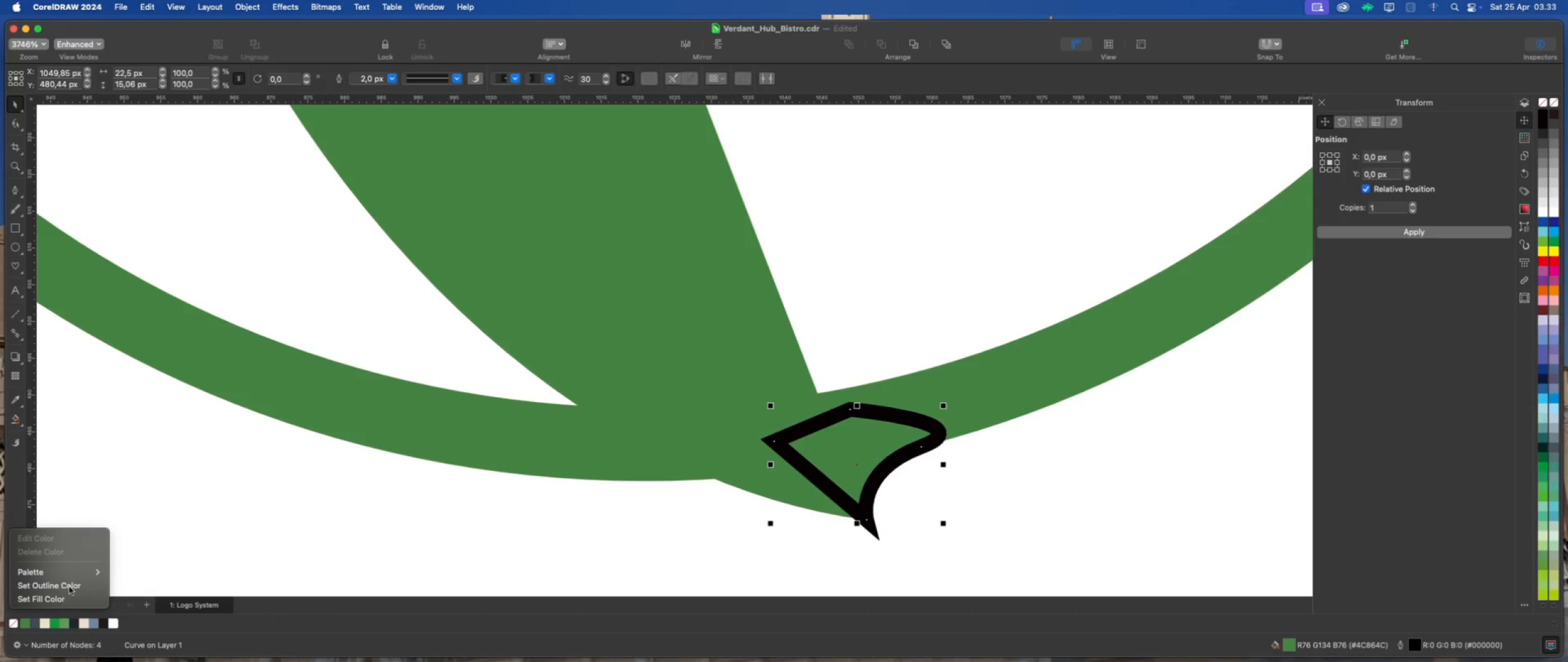 
left_click([70, 585])
 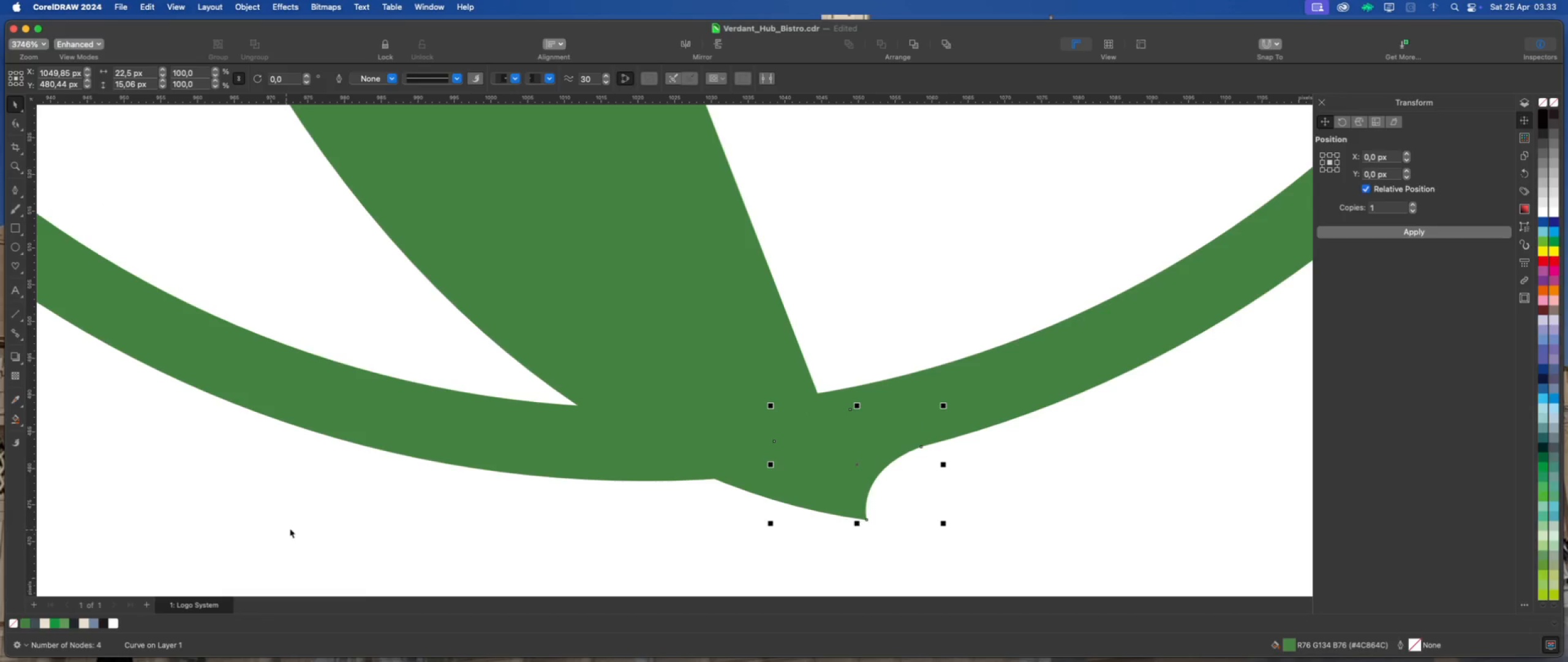 
scroll: coordinate [656, 416], scroll_direction: down, amount: 9.0
 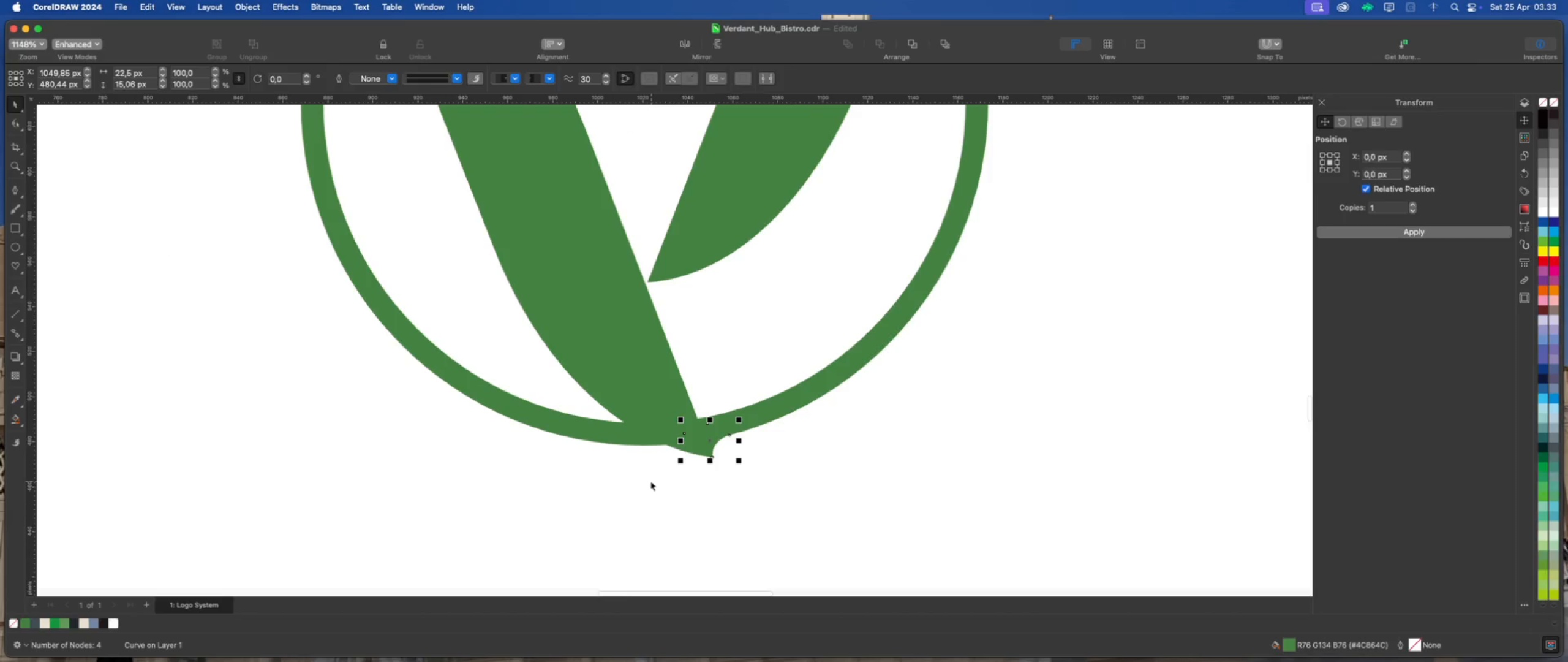 
scroll: coordinate [590, 449], scroll_direction: up, amount: 6.0
 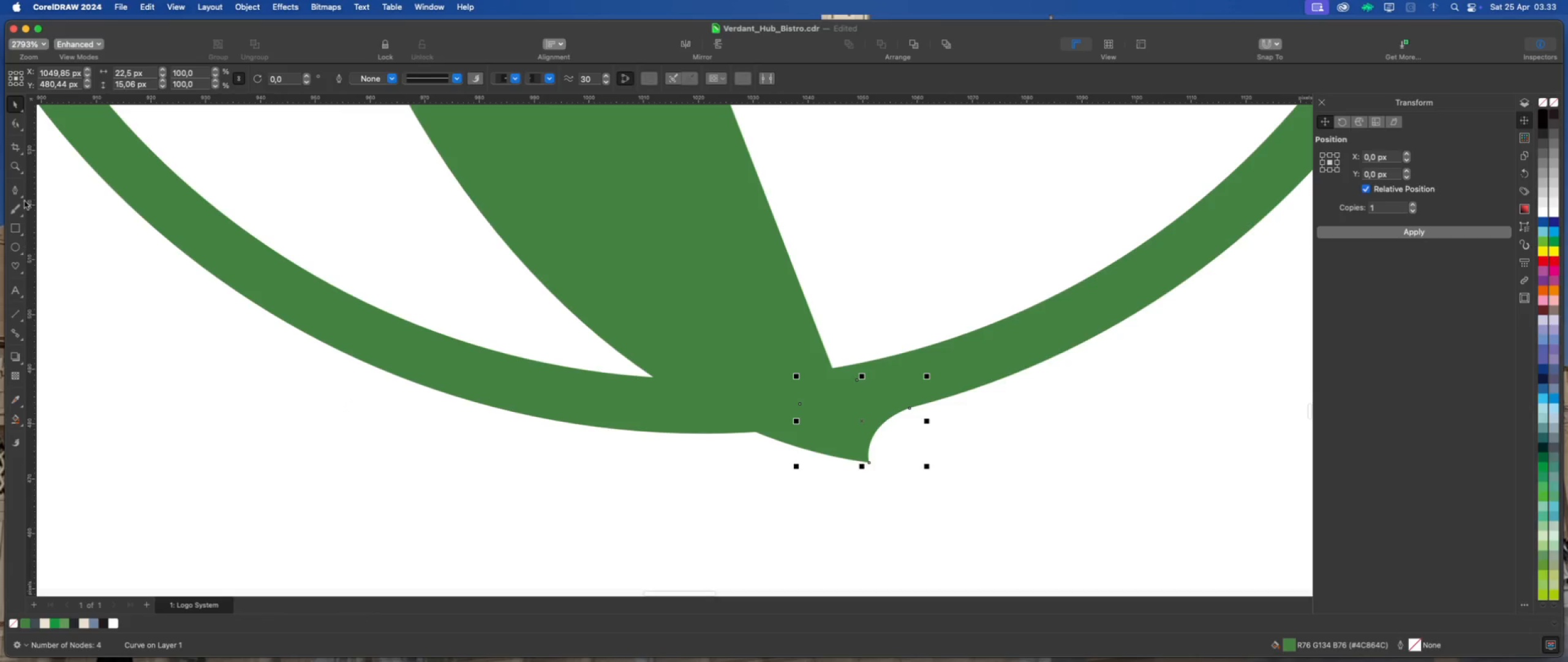 
left_click([13, 189])
 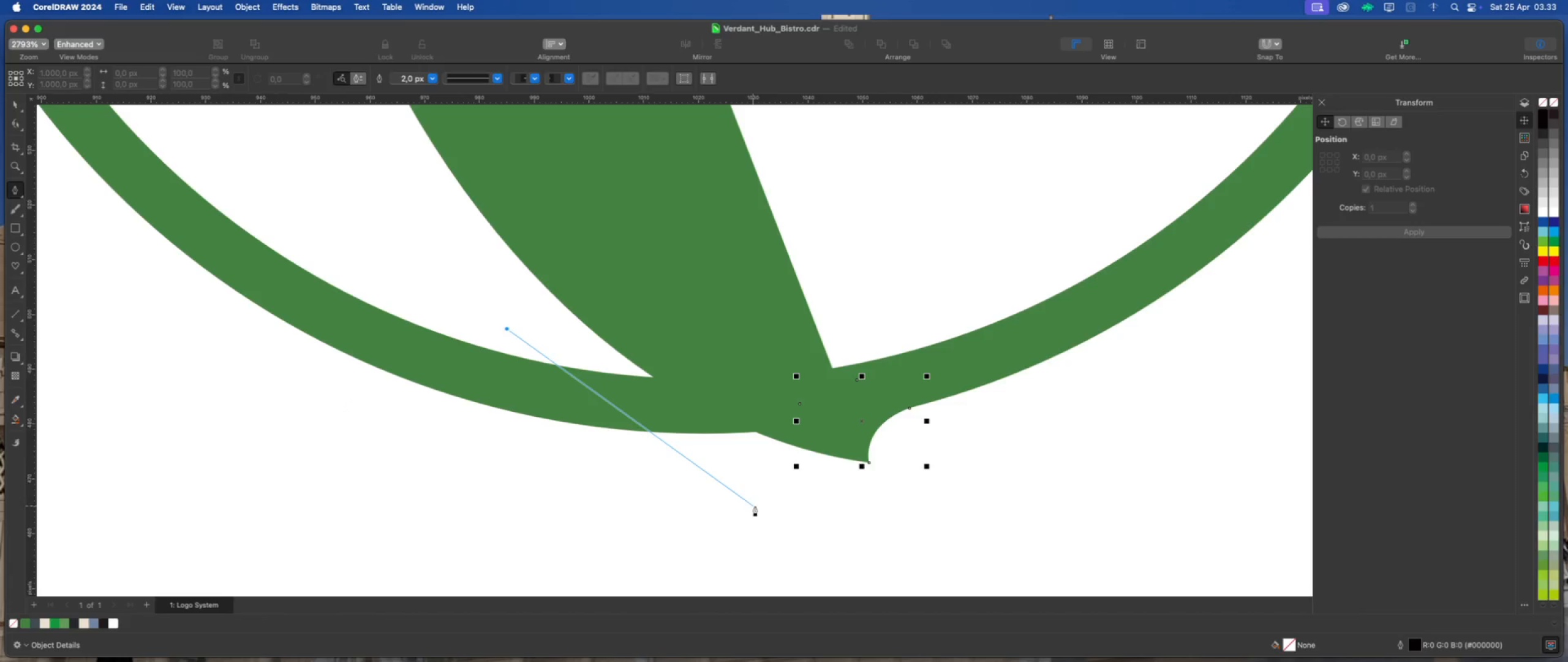 
left_click_drag(start_coordinate=[844, 512], to_coordinate=[1088, 579])
 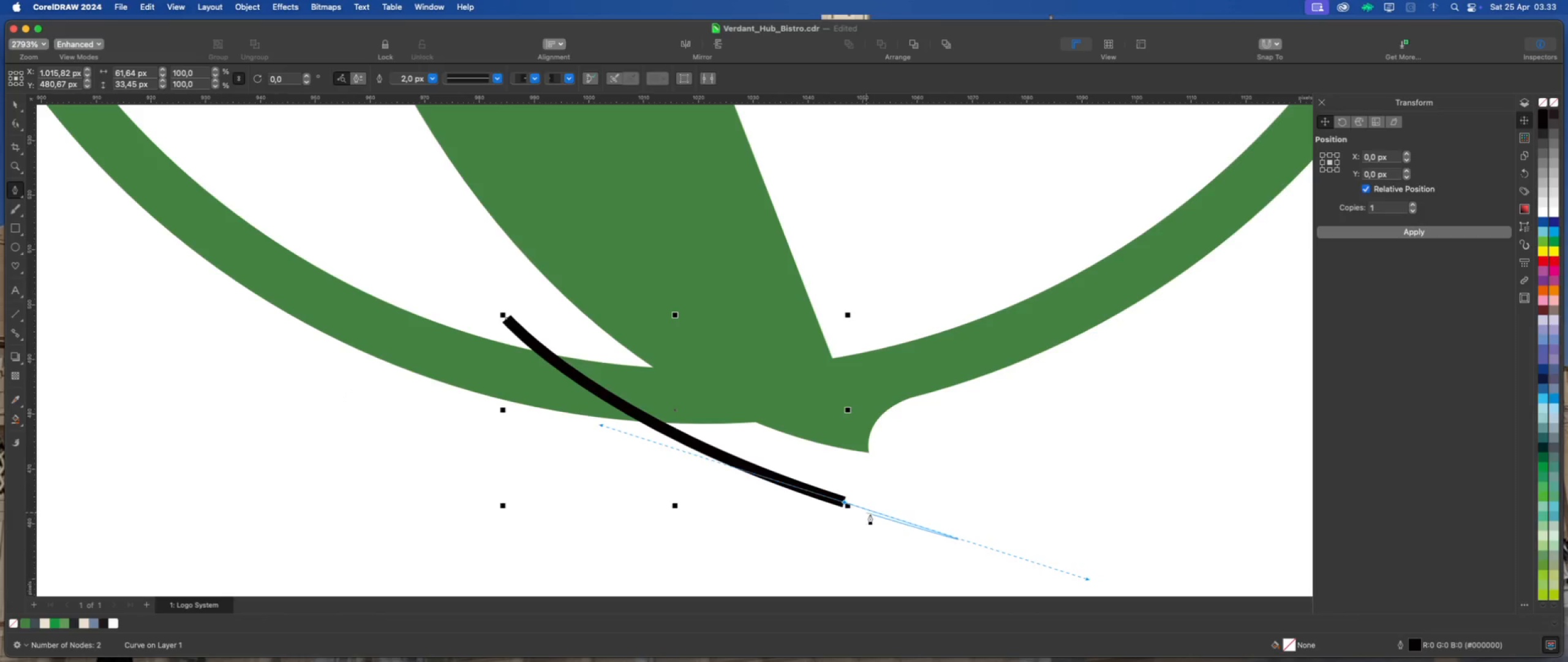 
hold_key(key=OptionLeft, duration=1.26)
left_click([844, 501])
 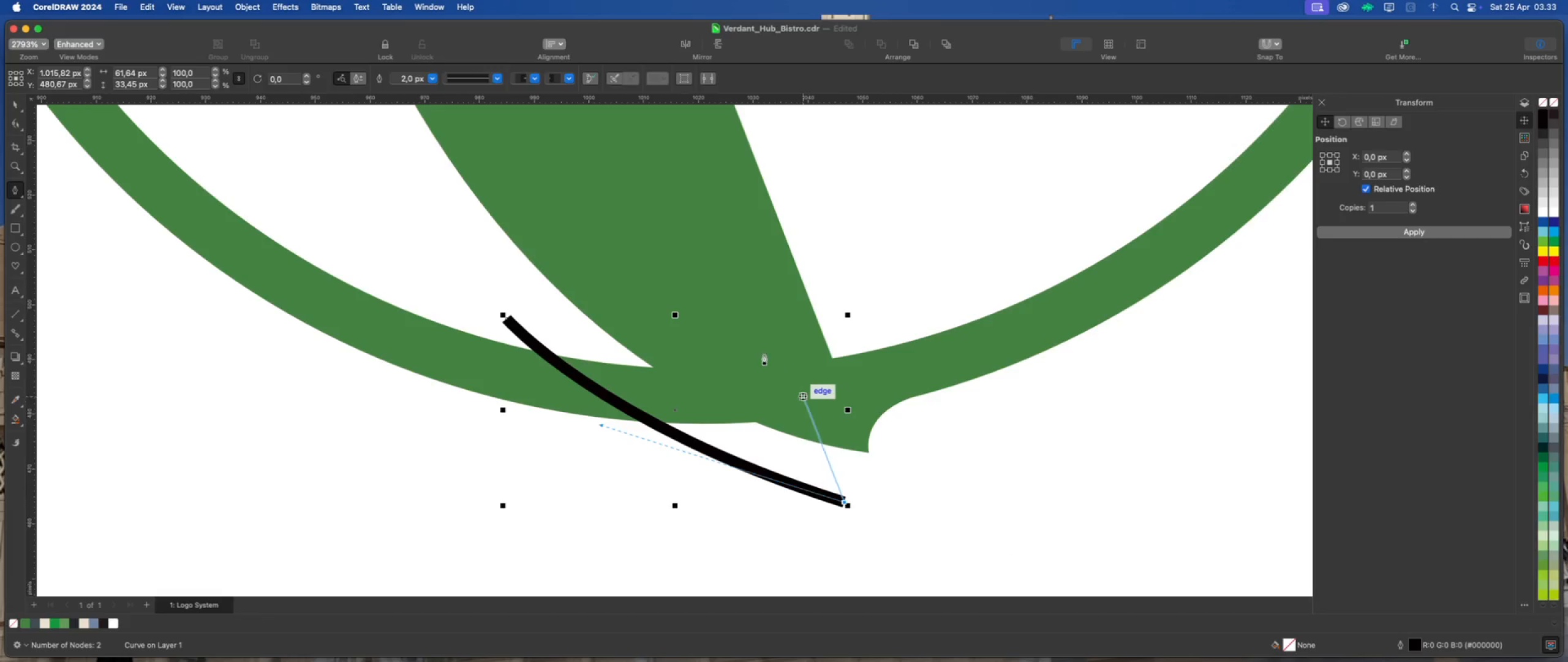 
left_click([723, 281])
 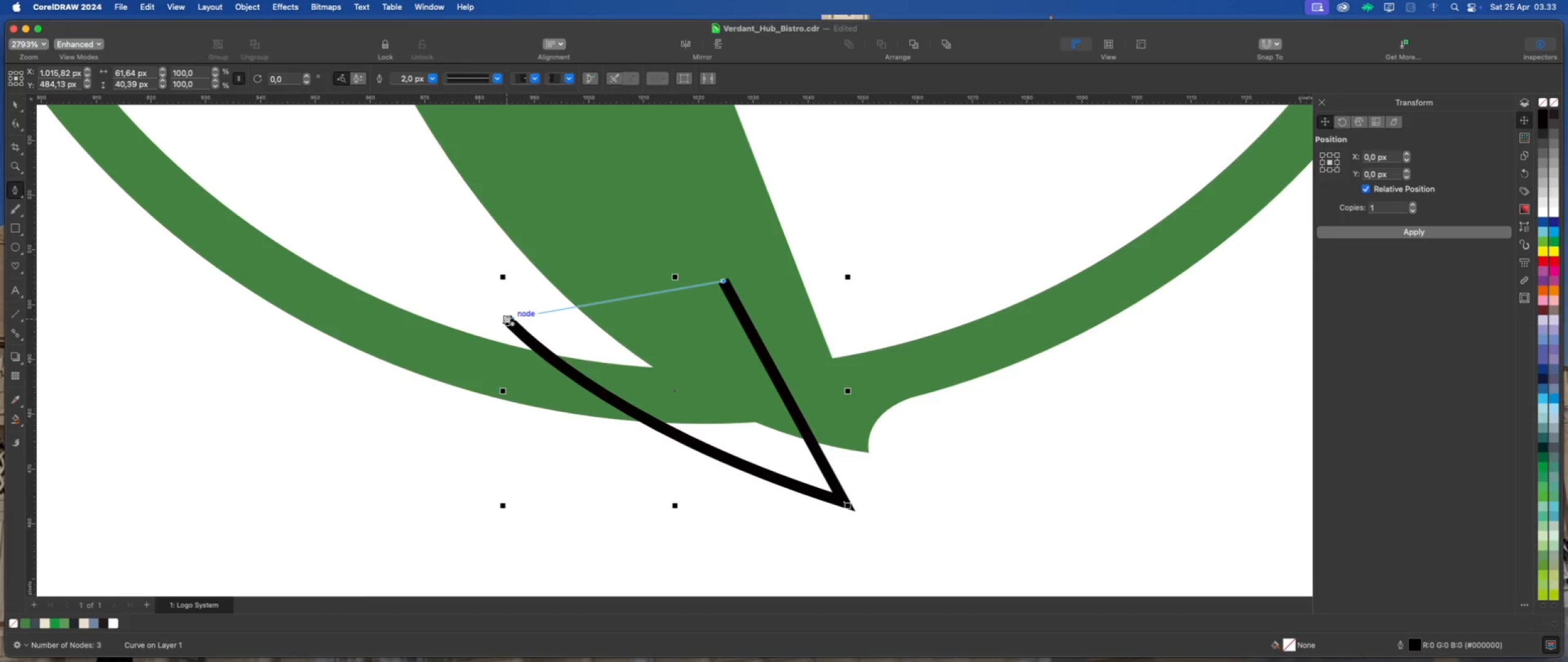 
left_click([507, 315])
 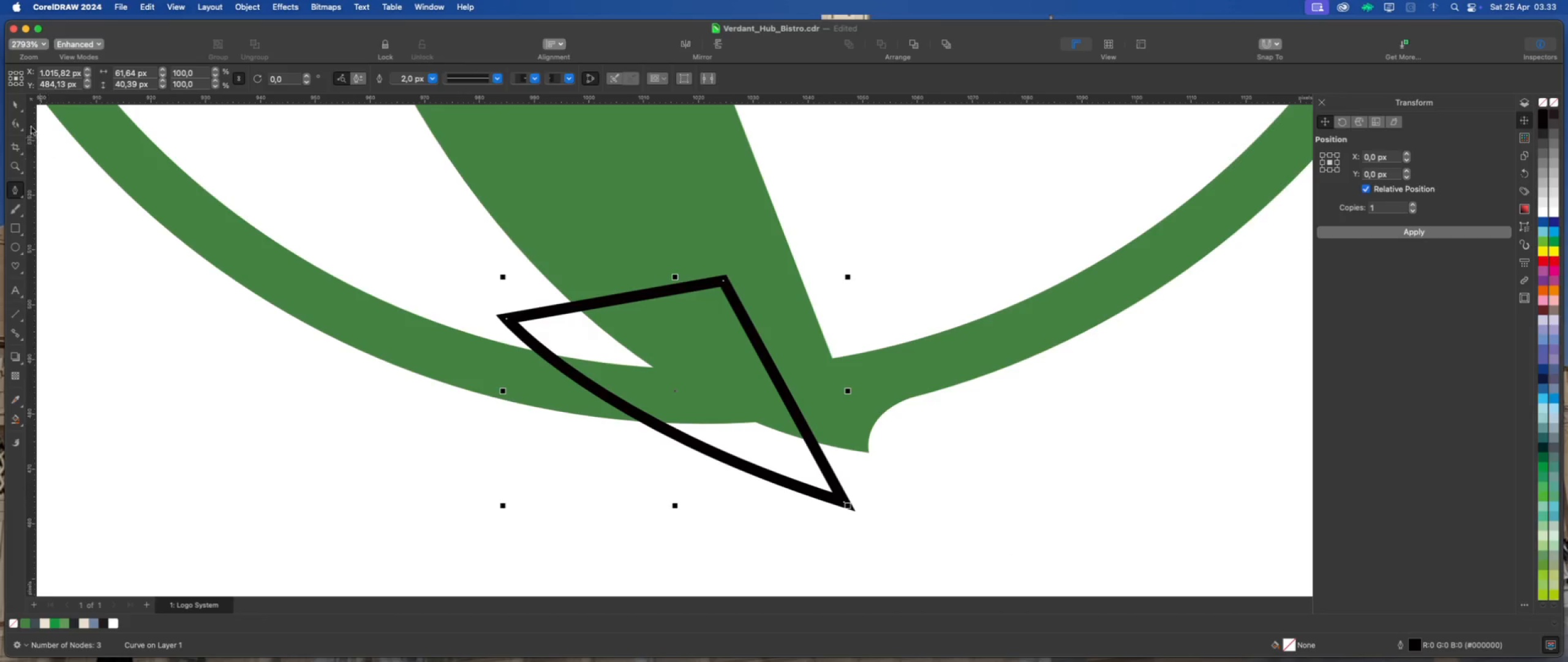 
left_click([12, 102])
 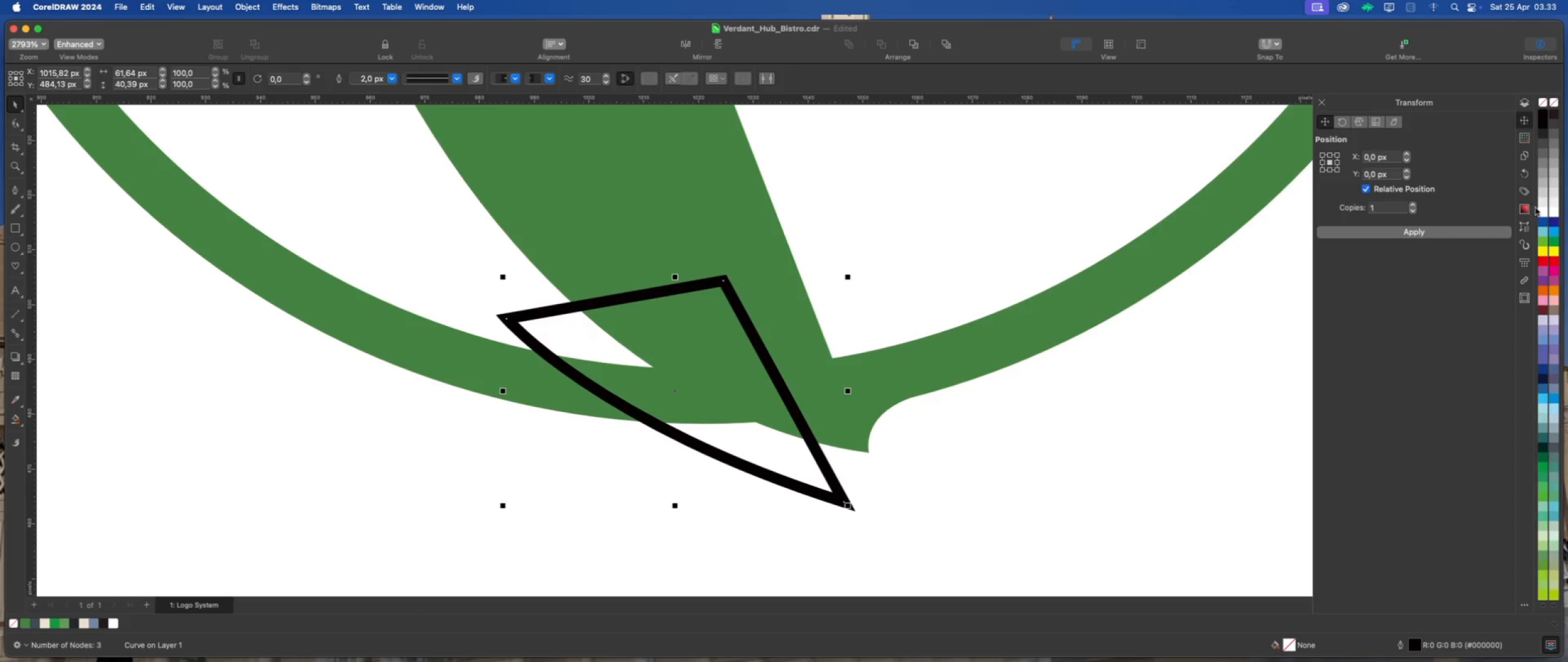 
left_click([1545, 212])
 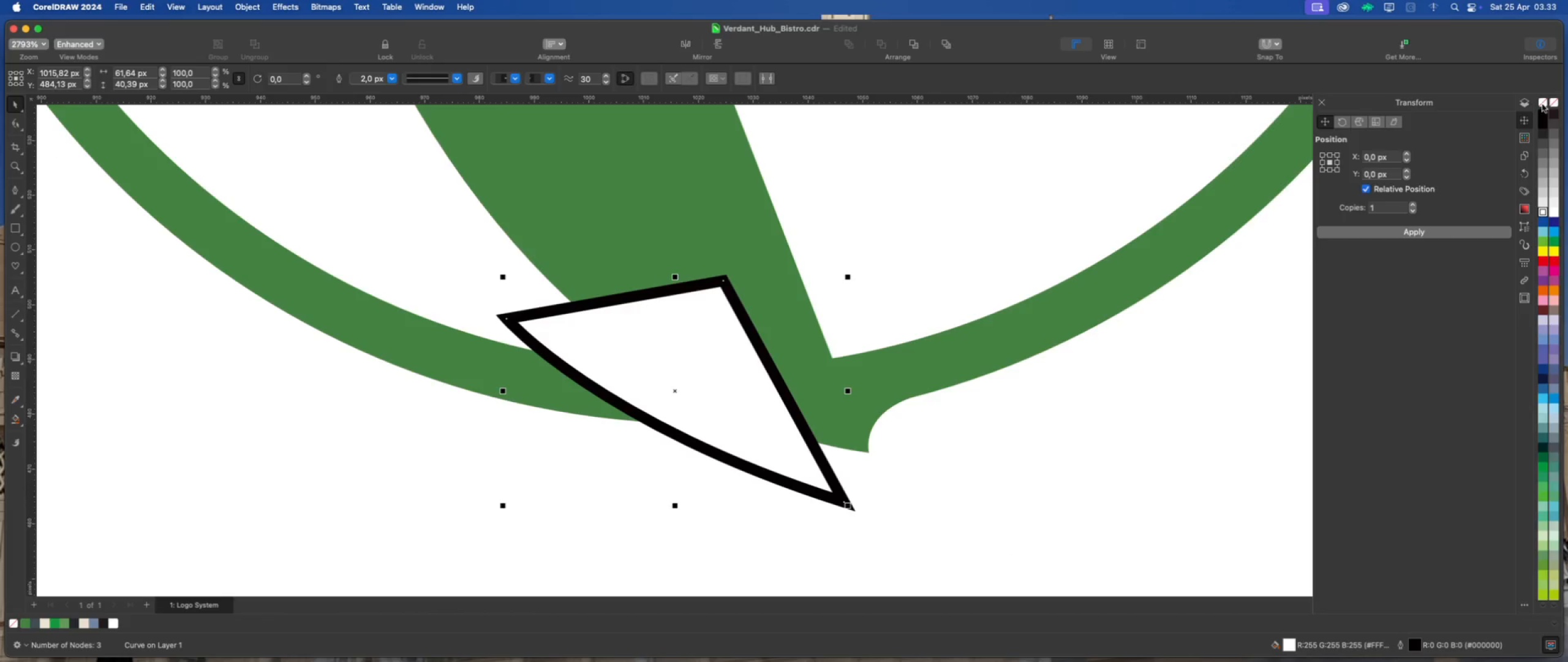 
right_click([1544, 101])
 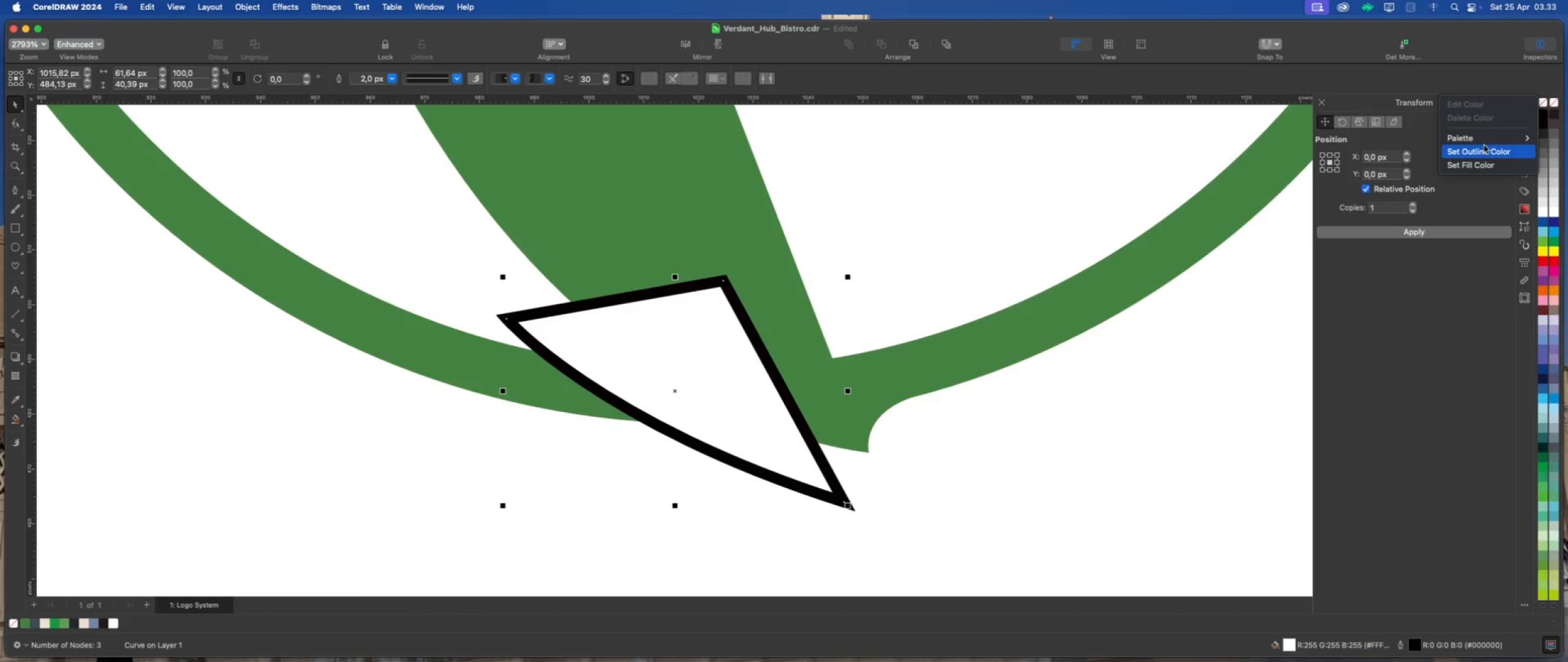 
left_click([1483, 150])
 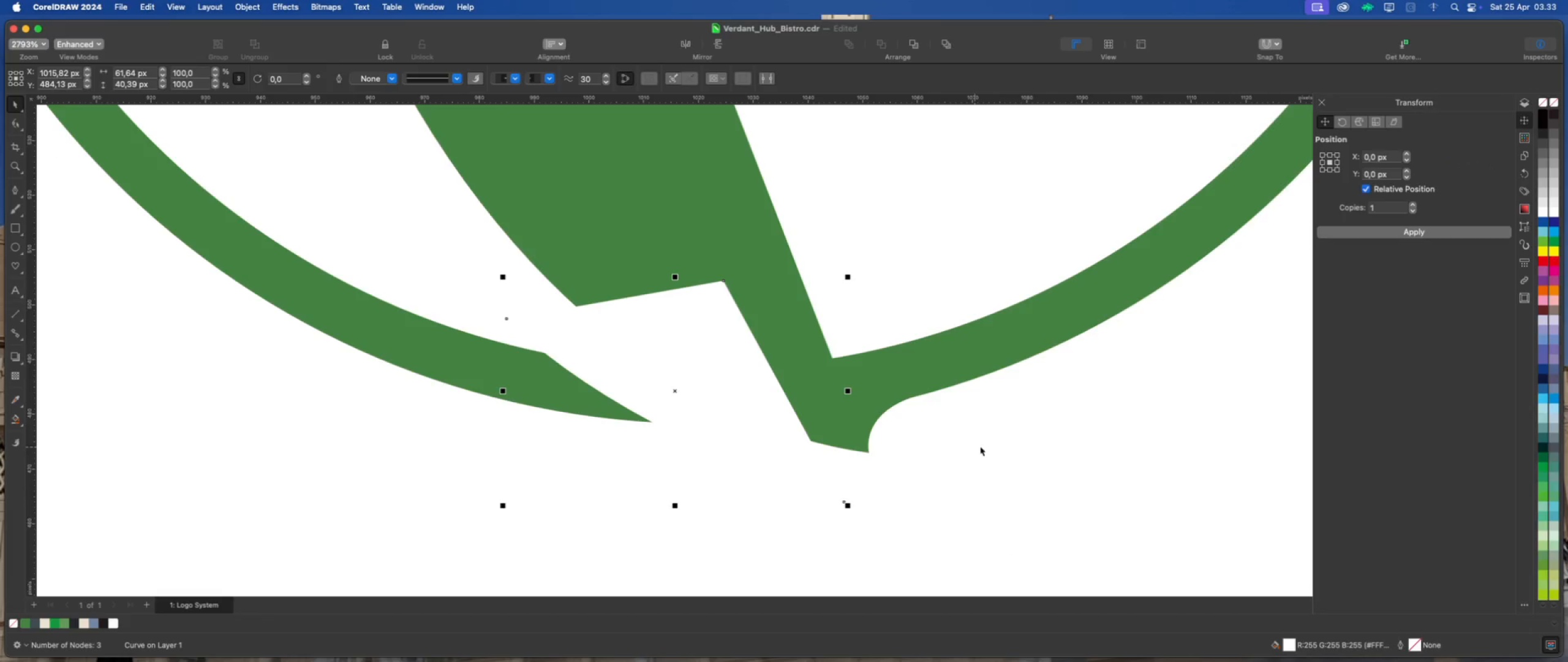 
left_click([982, 446])
 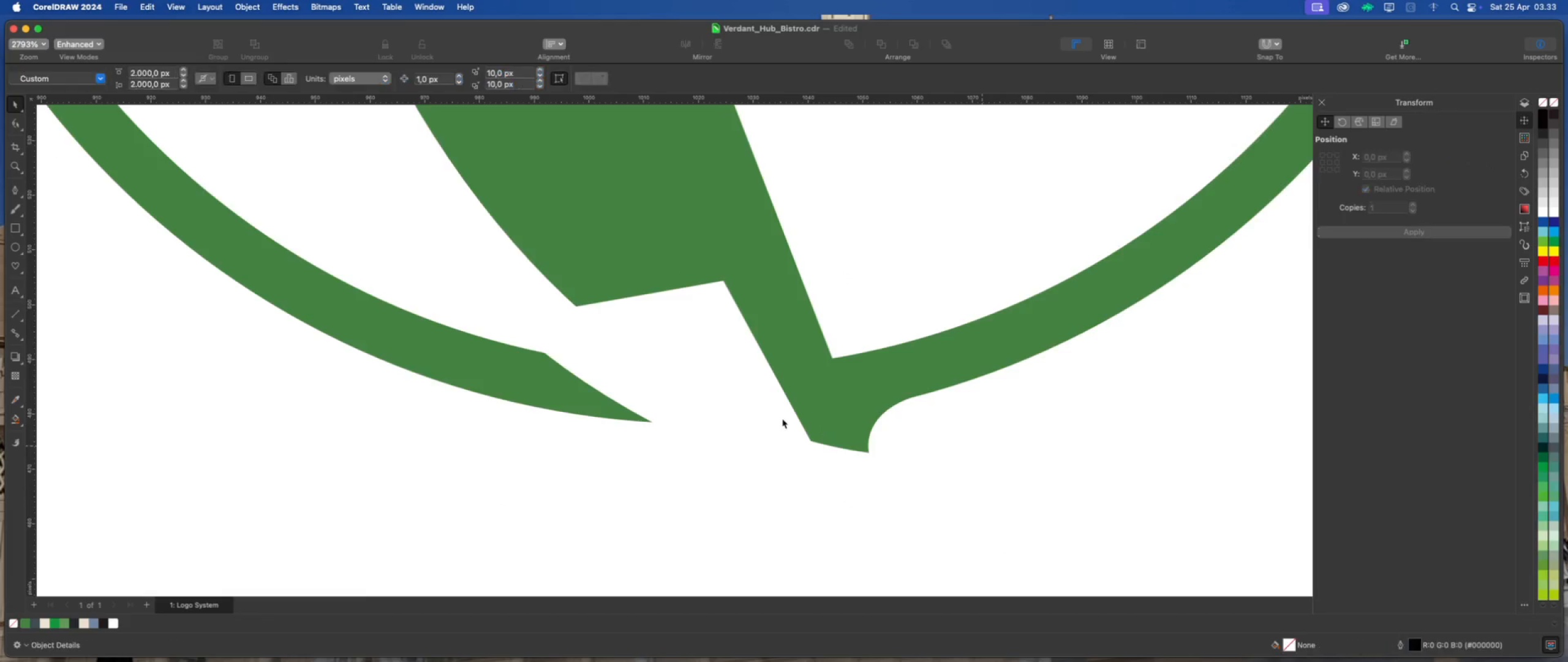 
scroll: coordinate [768, 419], scroll_direction: down, amount: 2.0
 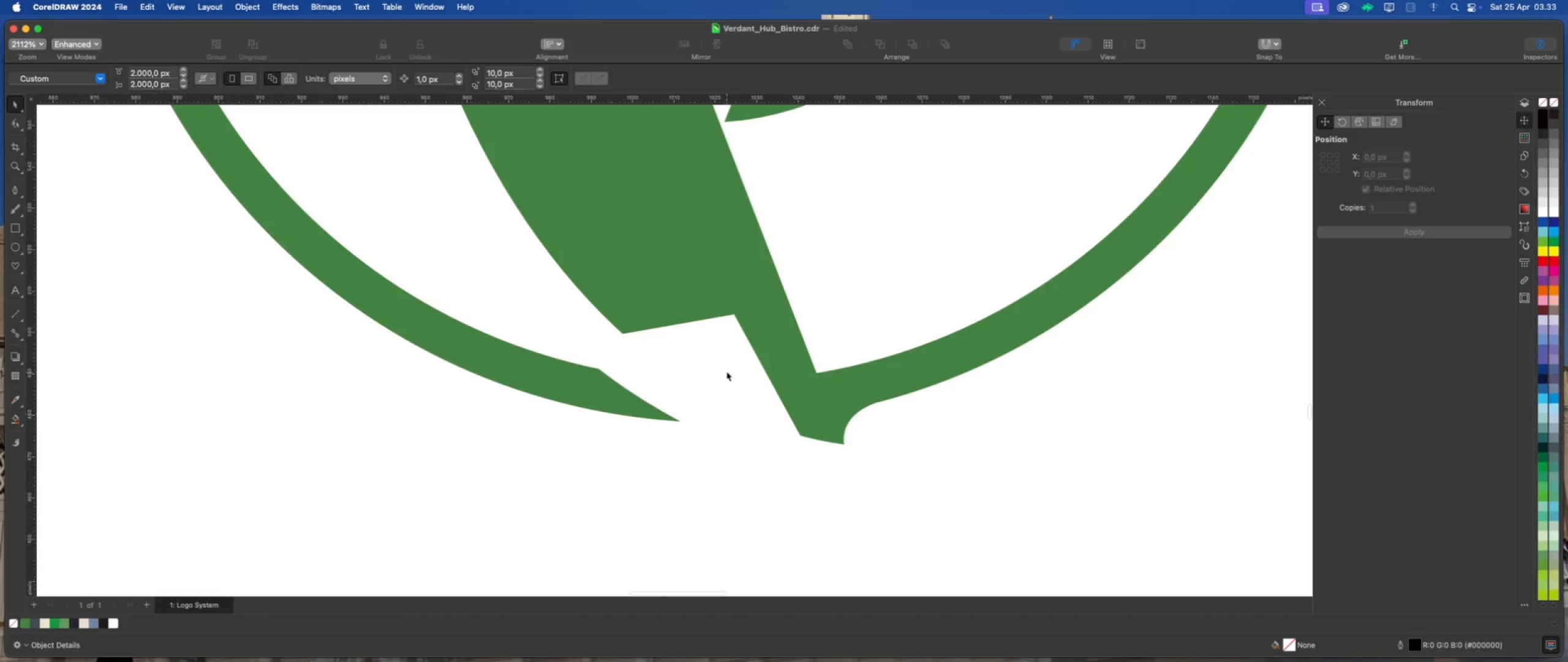 
left_click([724, 316])
 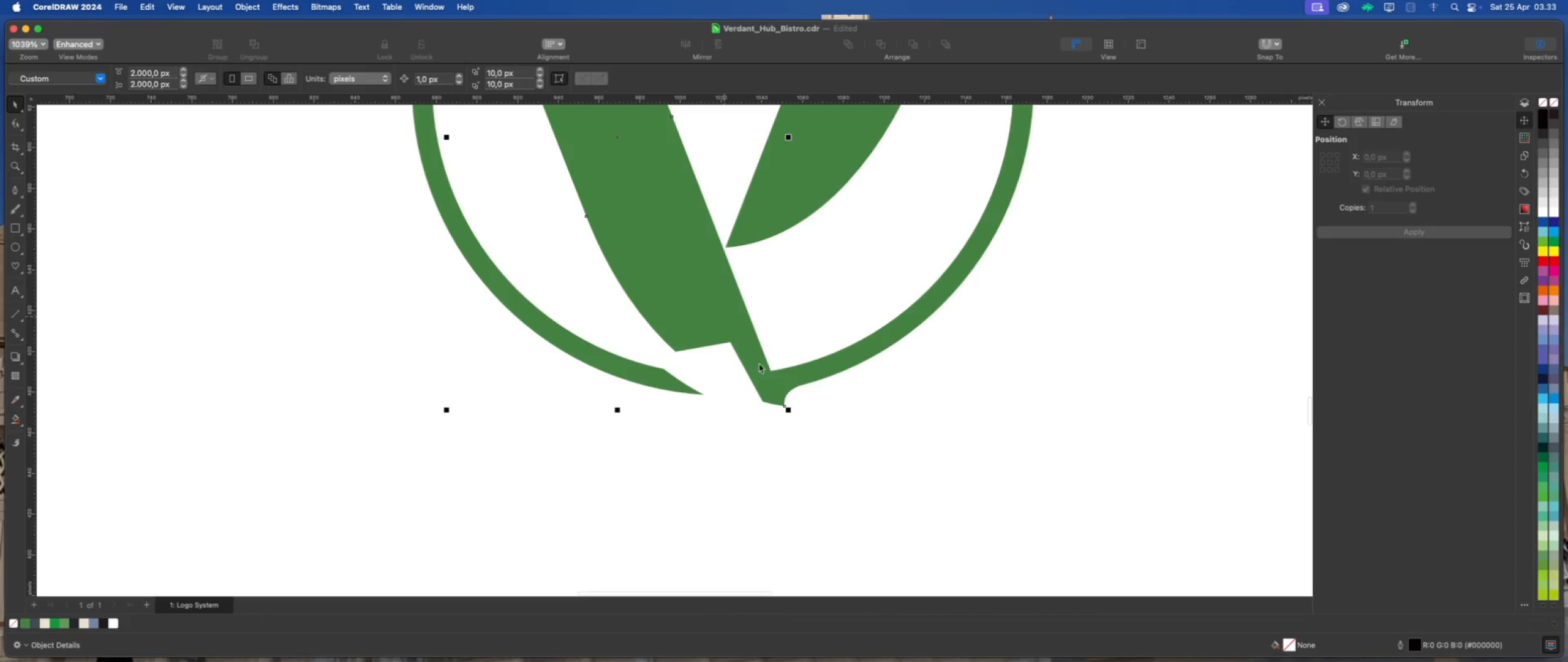 
scroll: coordinate [726, 369], scroll_direction: down, amount: 5.0
 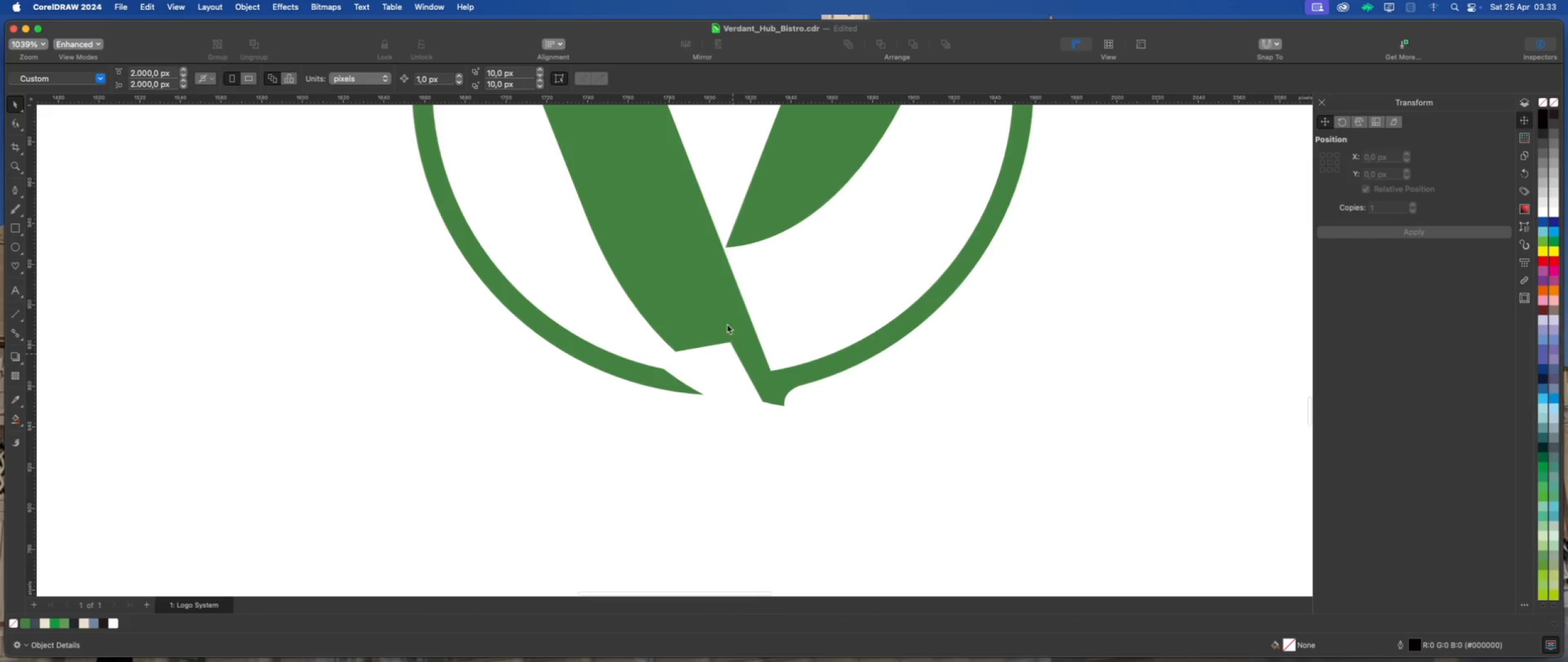 
hold_key(key=ShiftLeft, duration=2.8)
left_click([786, 393])
 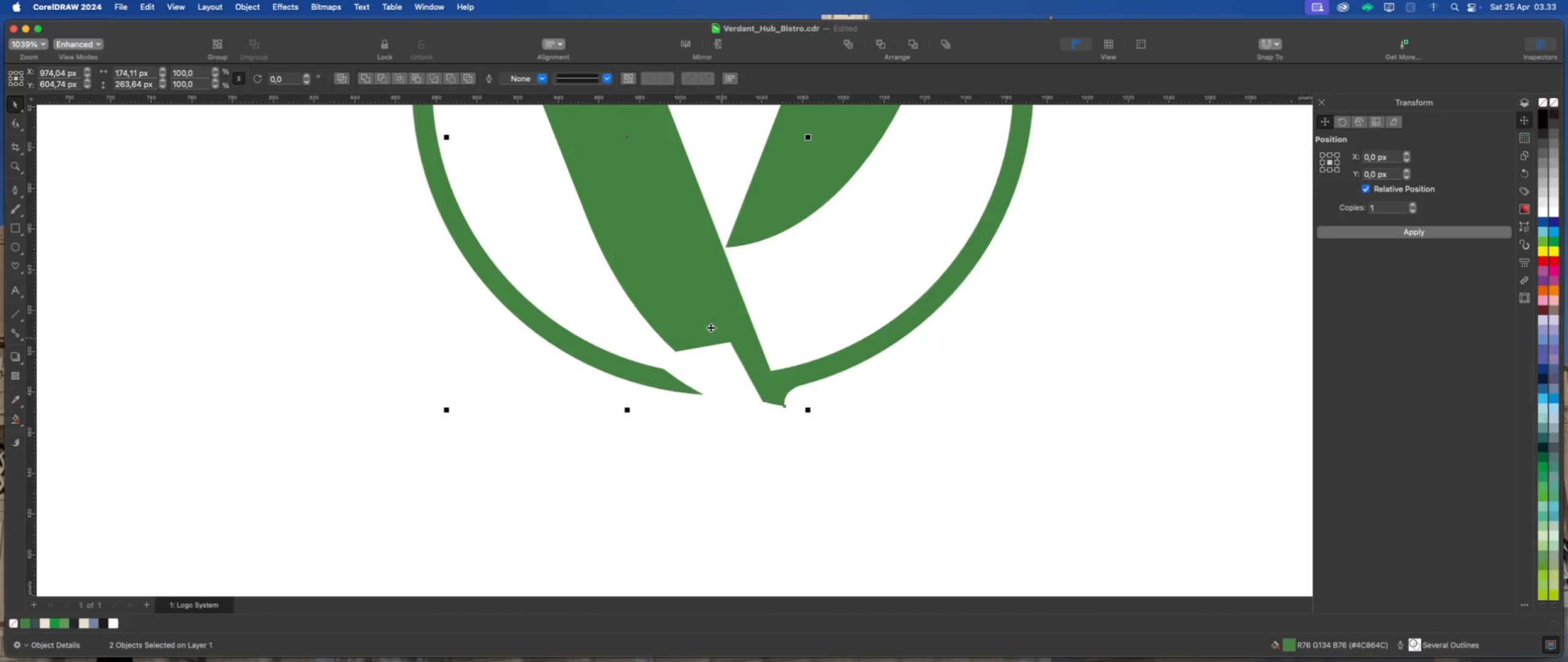 
right_click([699, 312])
 